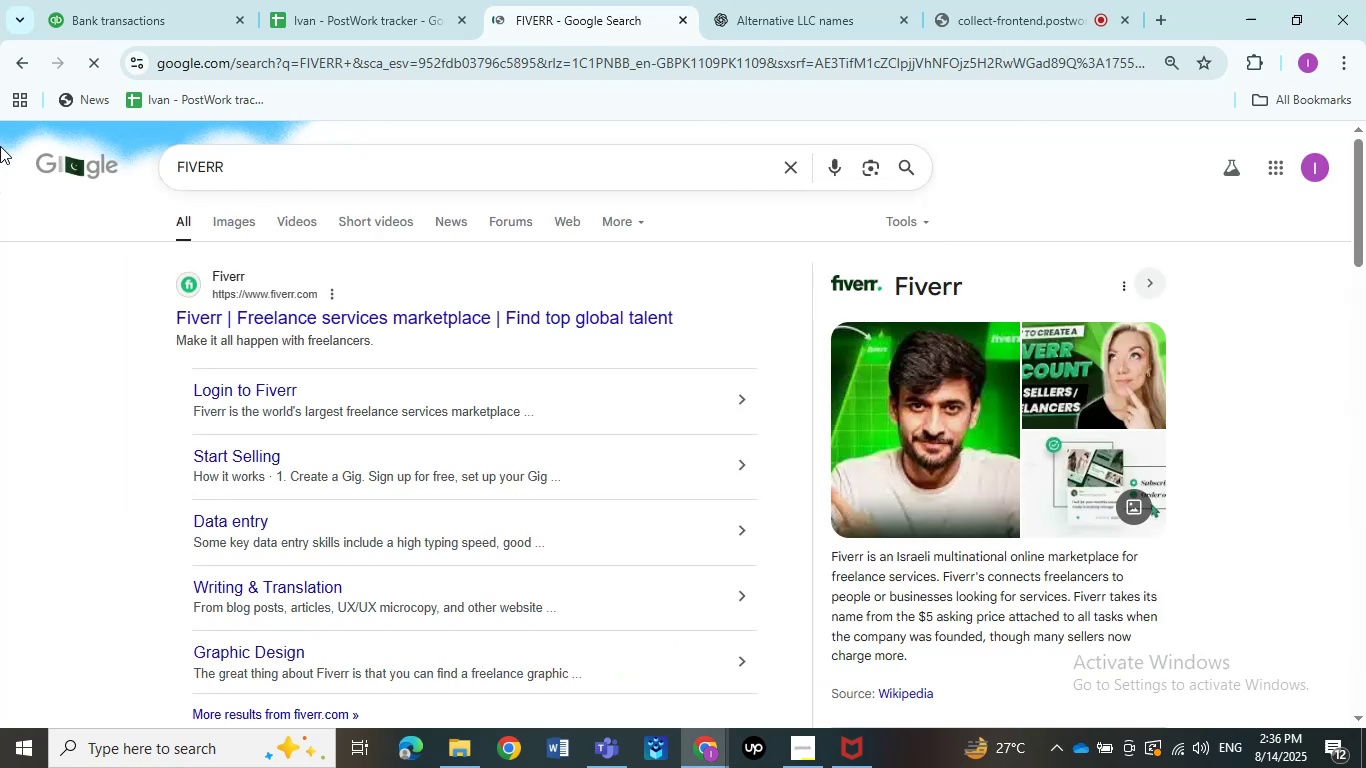 
left_click([44, 377])
 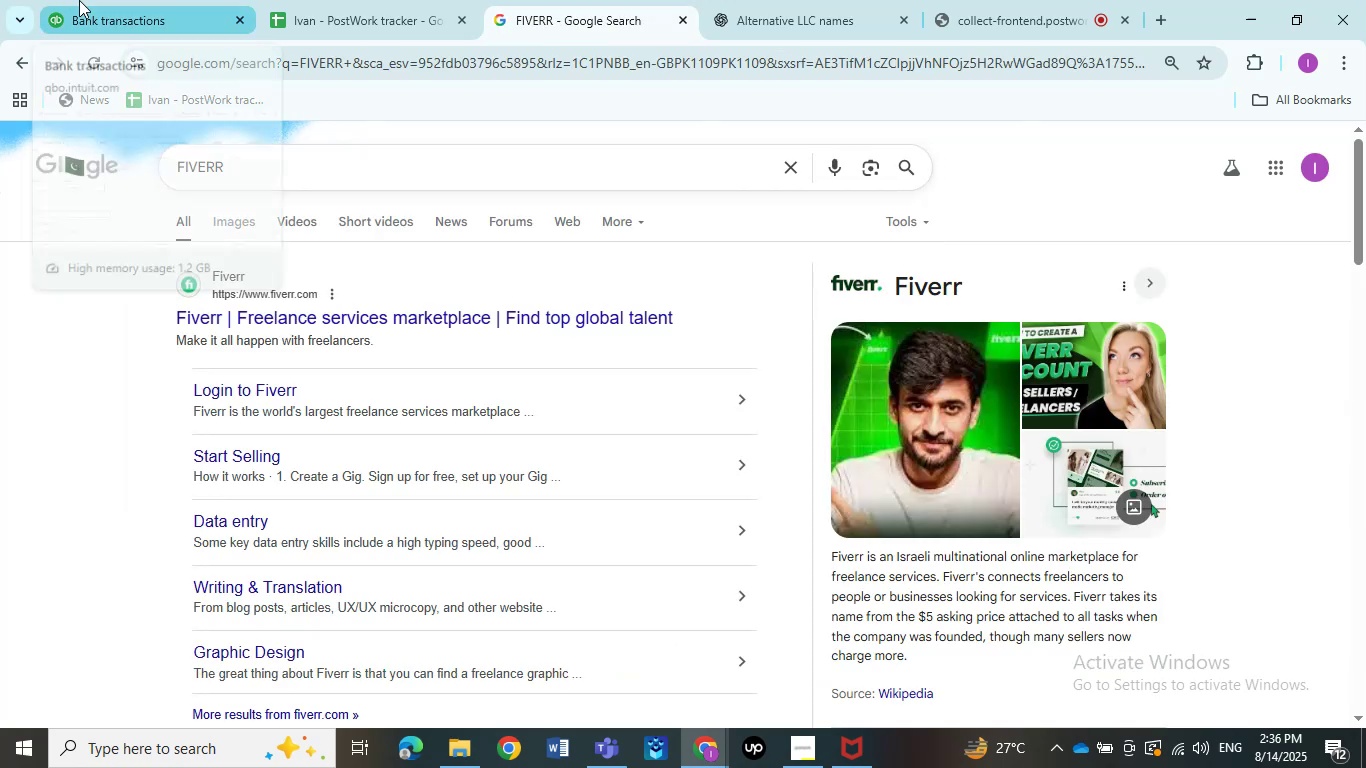 
left_click([79, 0])
 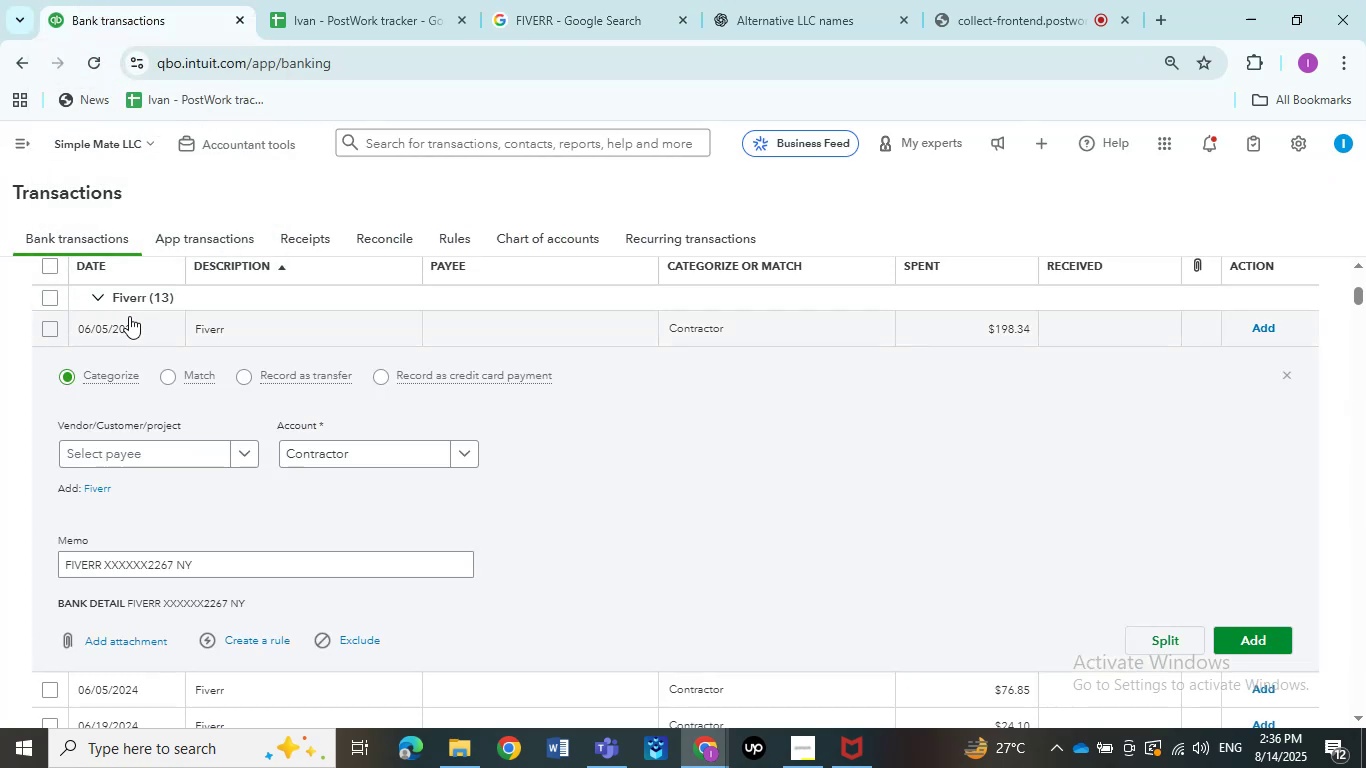 
left_click([152, 316])
 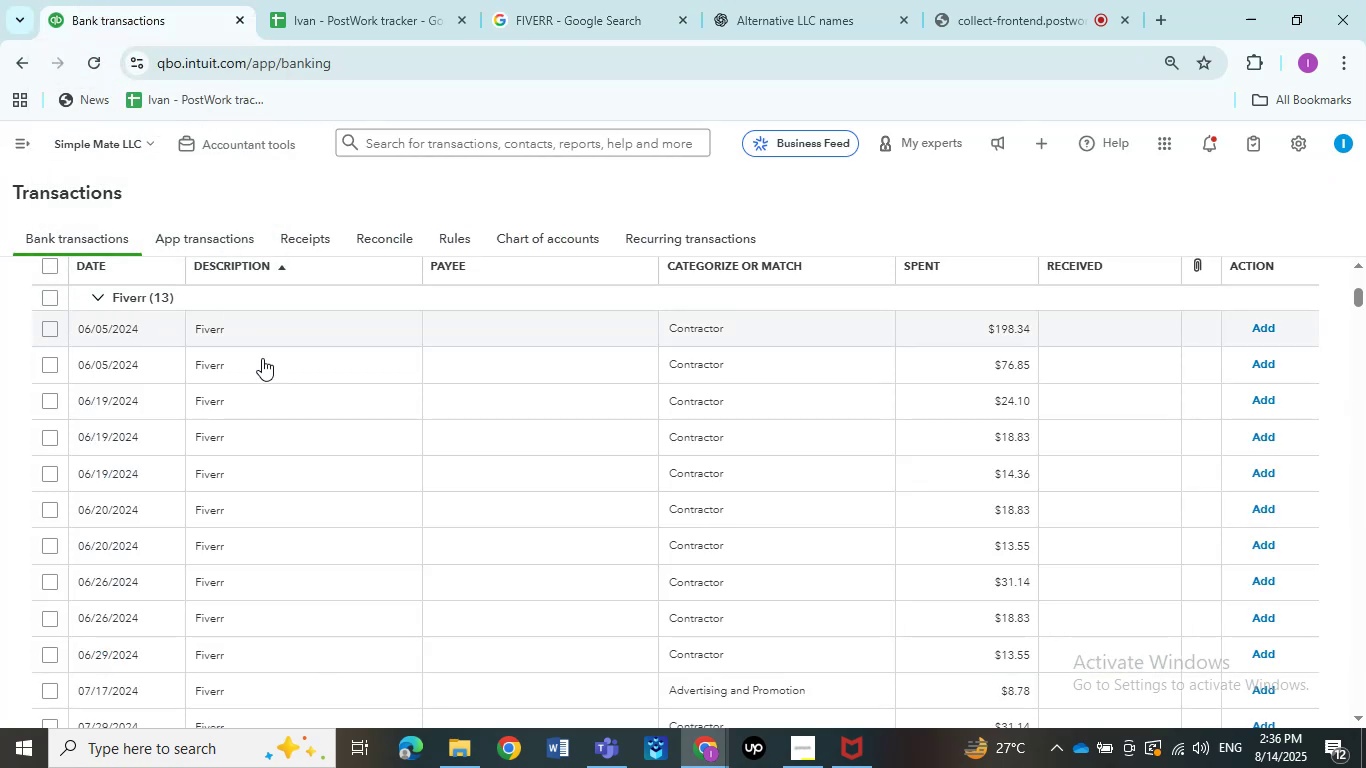 
scroll: coordinate [276, 408], scroll_direction: down, amount: 2.0
 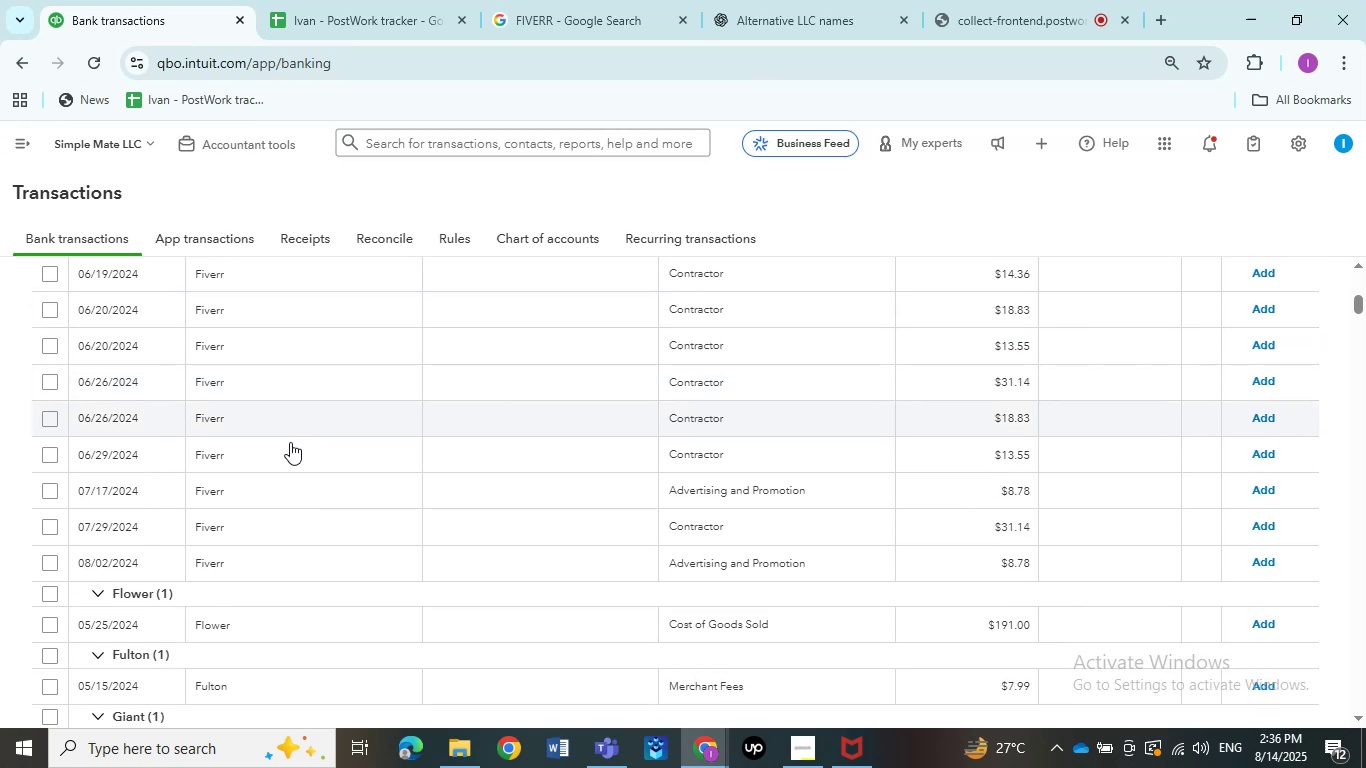 
left_click([296, 475])
 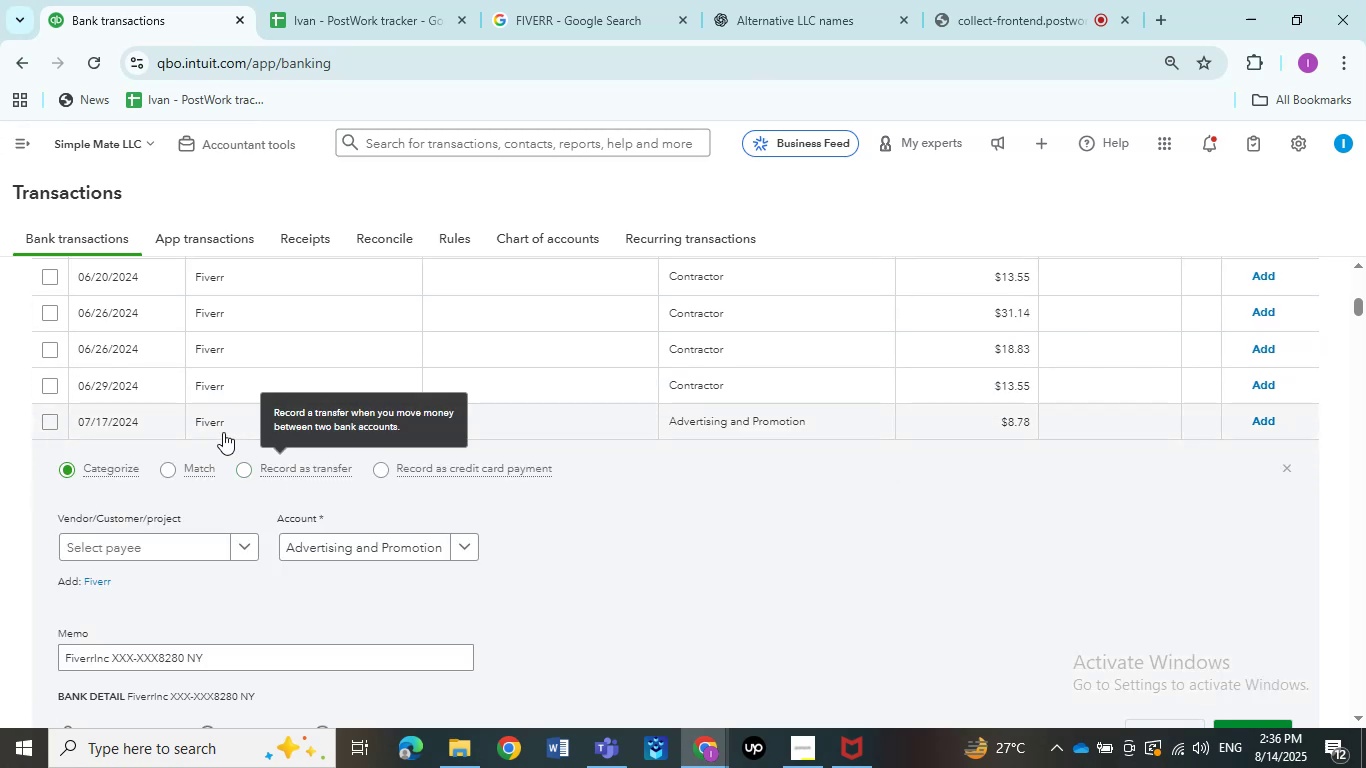 
left_click([204, 423])
 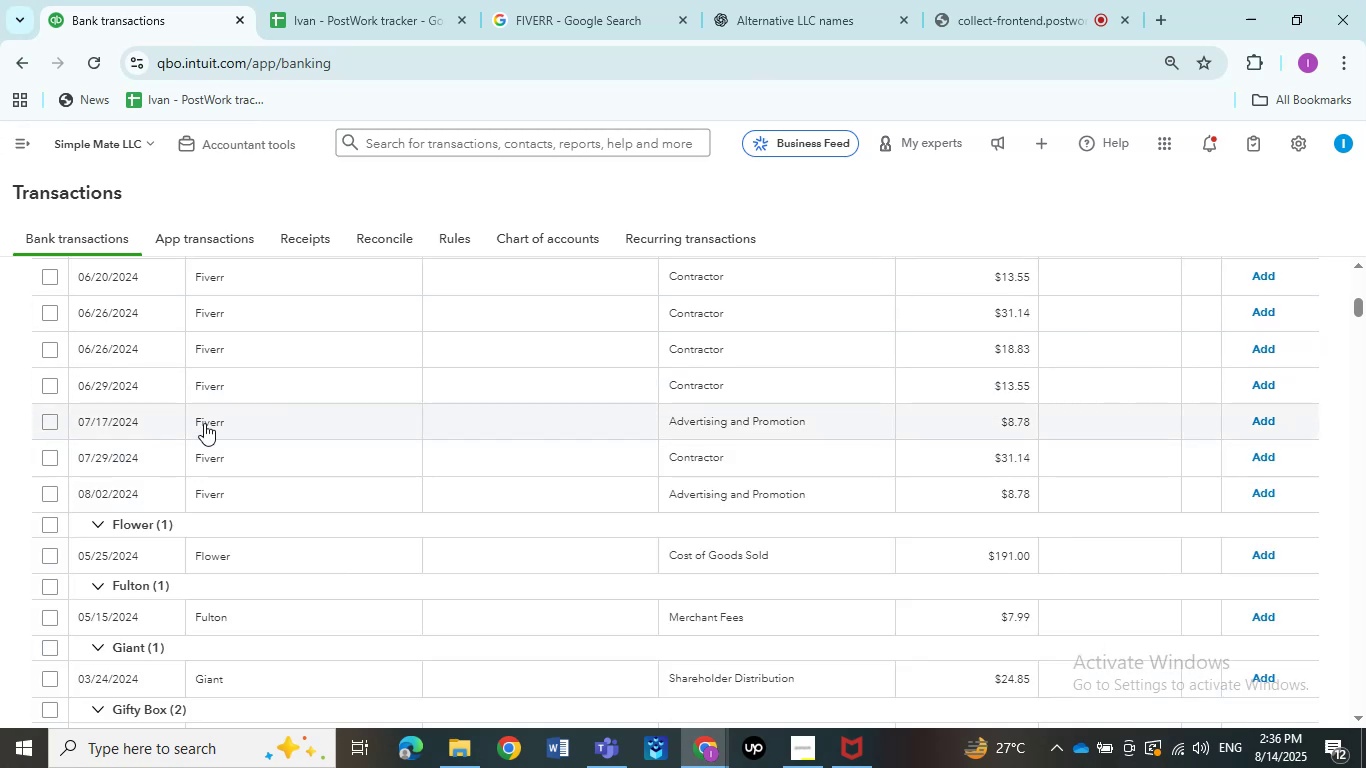 
scroll: coordinate [204, 423], scroll_direction: up, amount: 3.0
 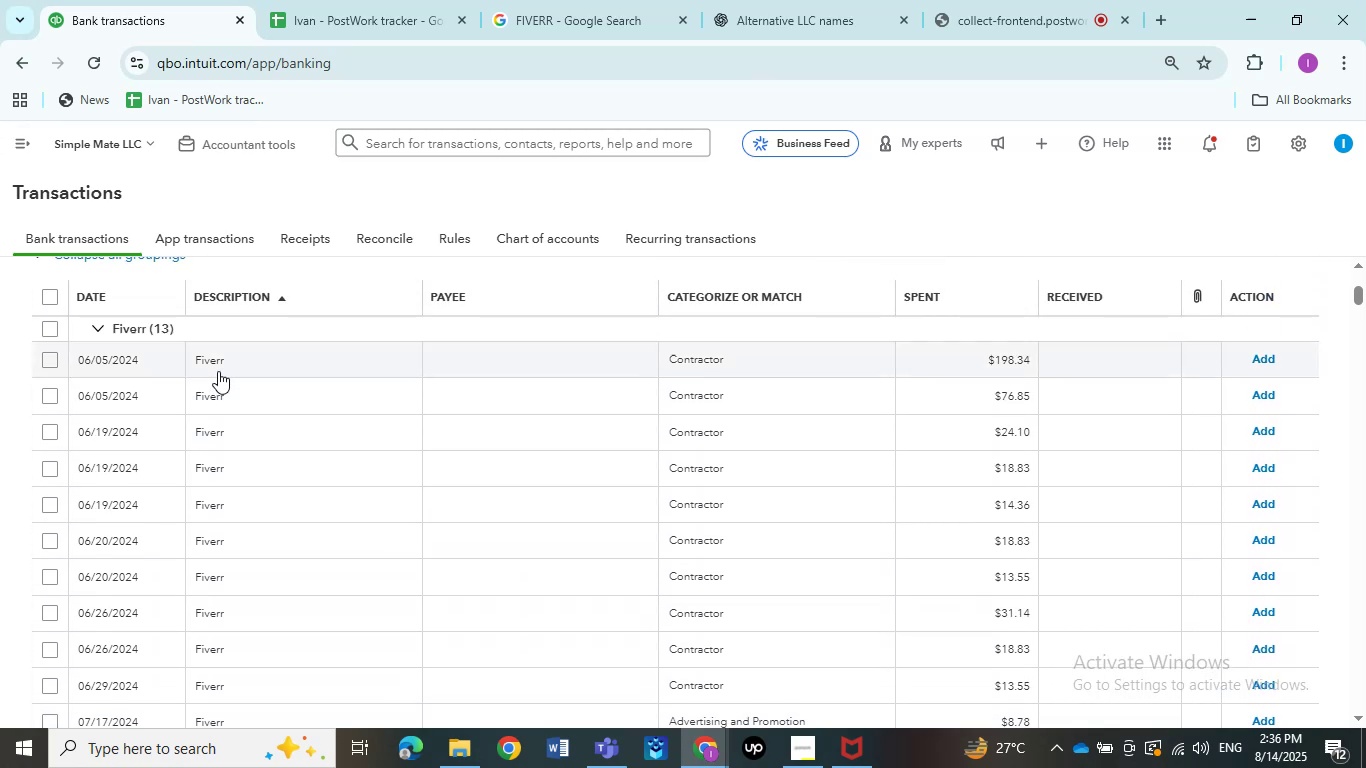 
left_click([221, 365])
 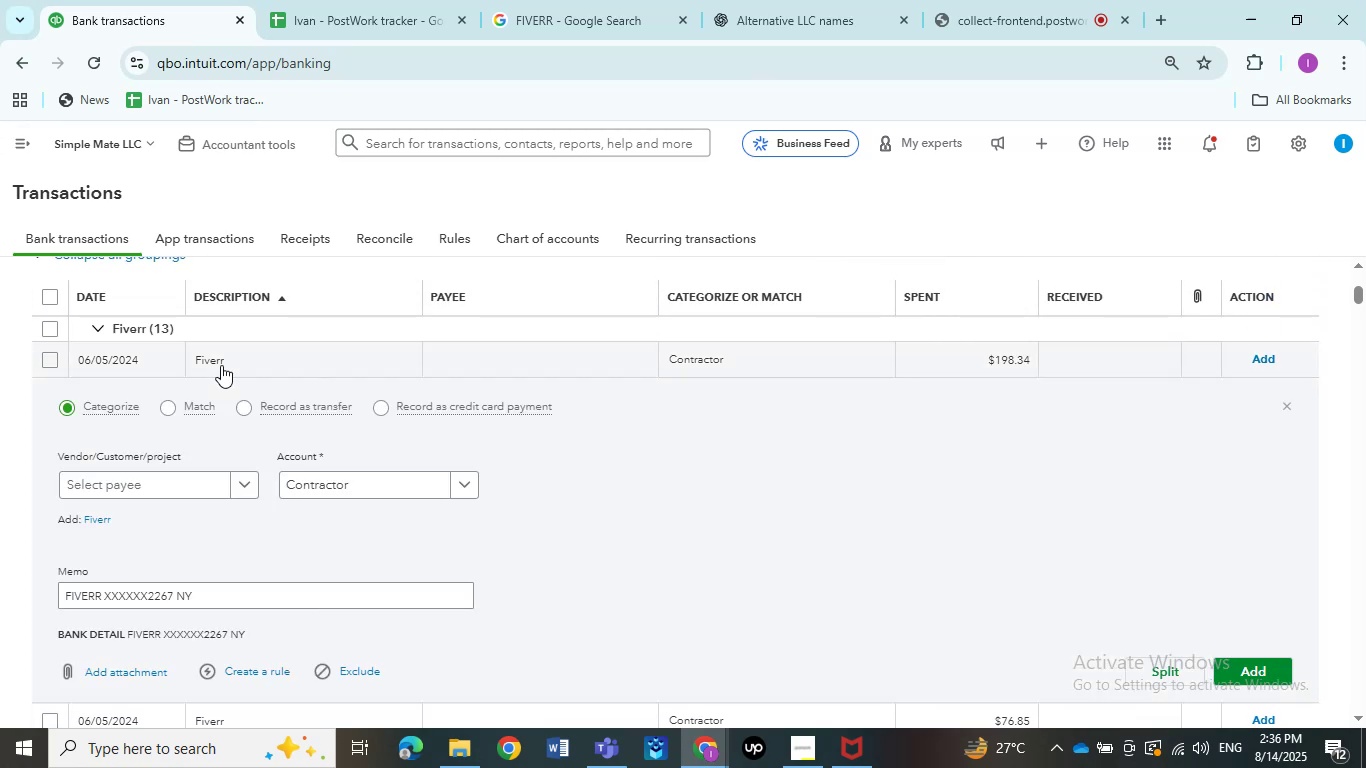 
left_click([221, 365])
 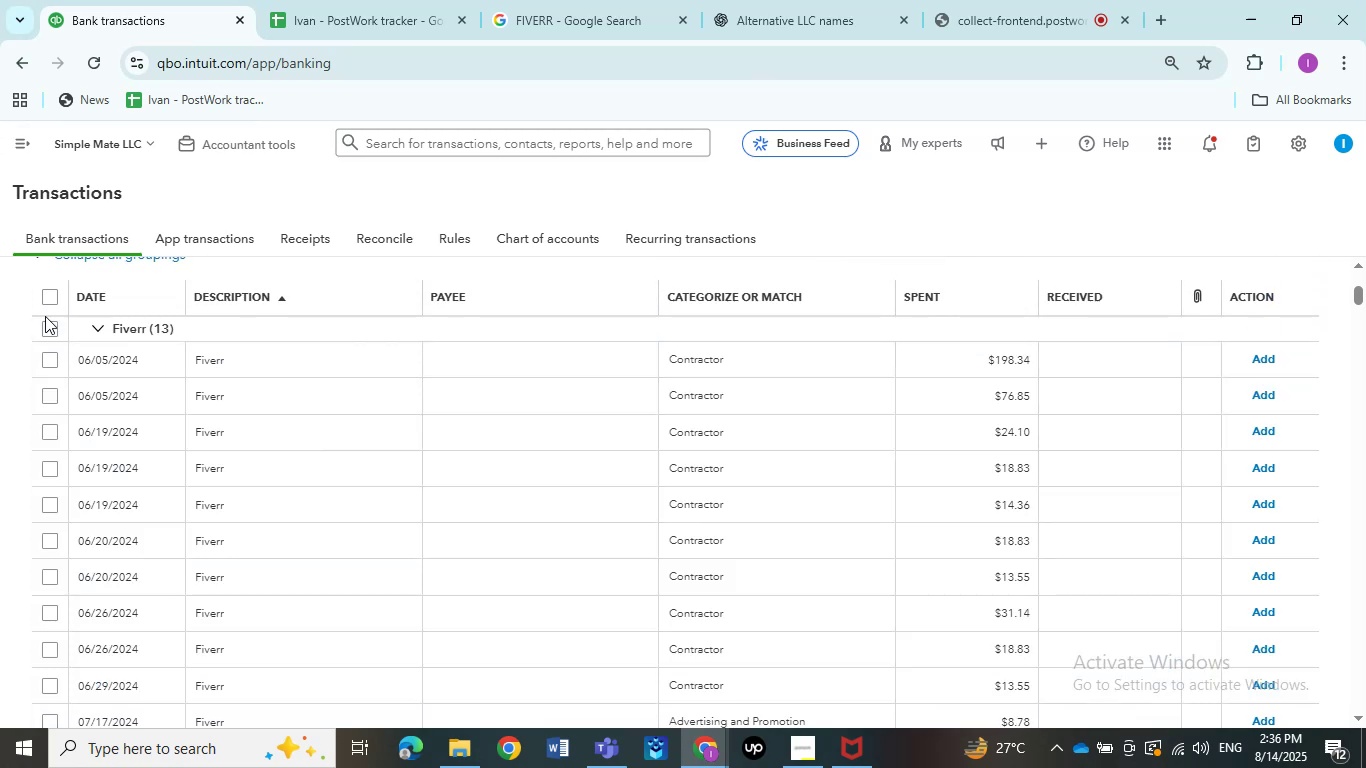 
left_click([46, 333])
 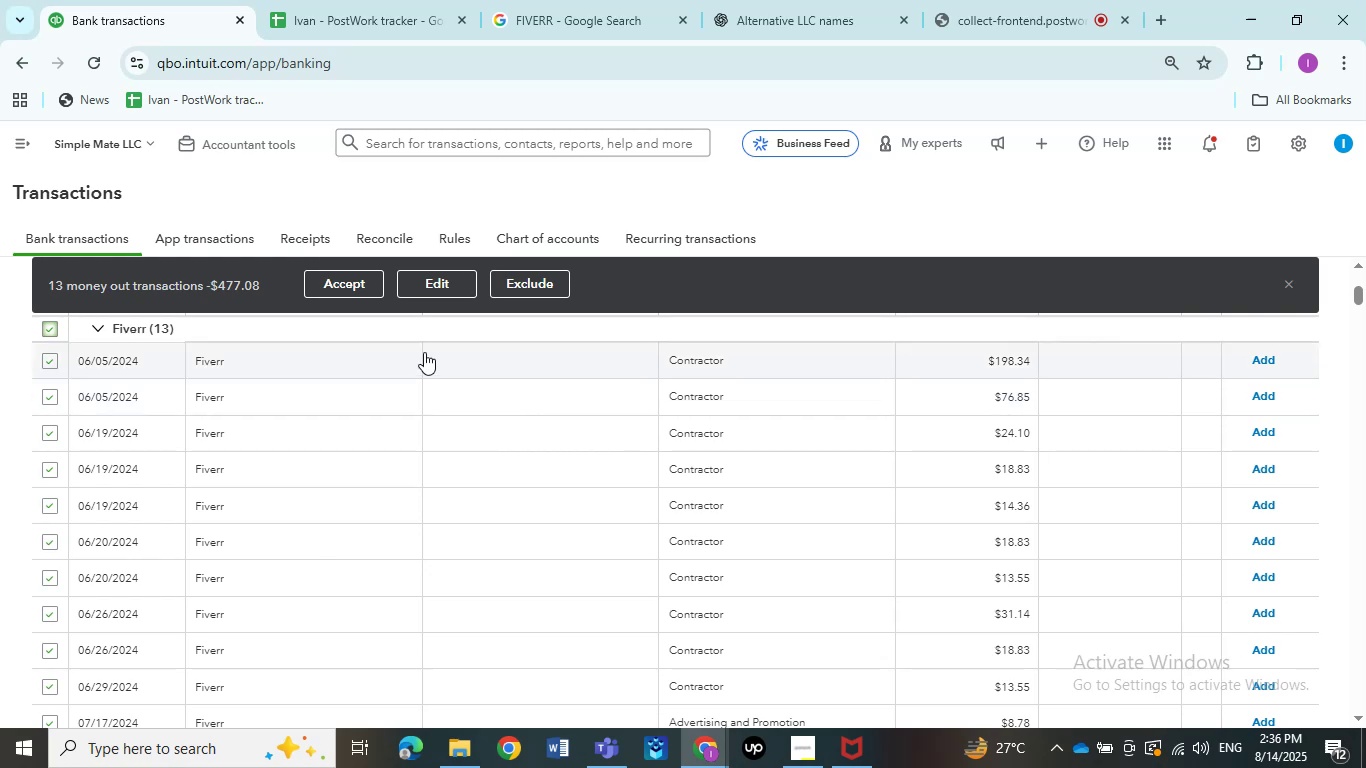 
left_click([440, 282])
 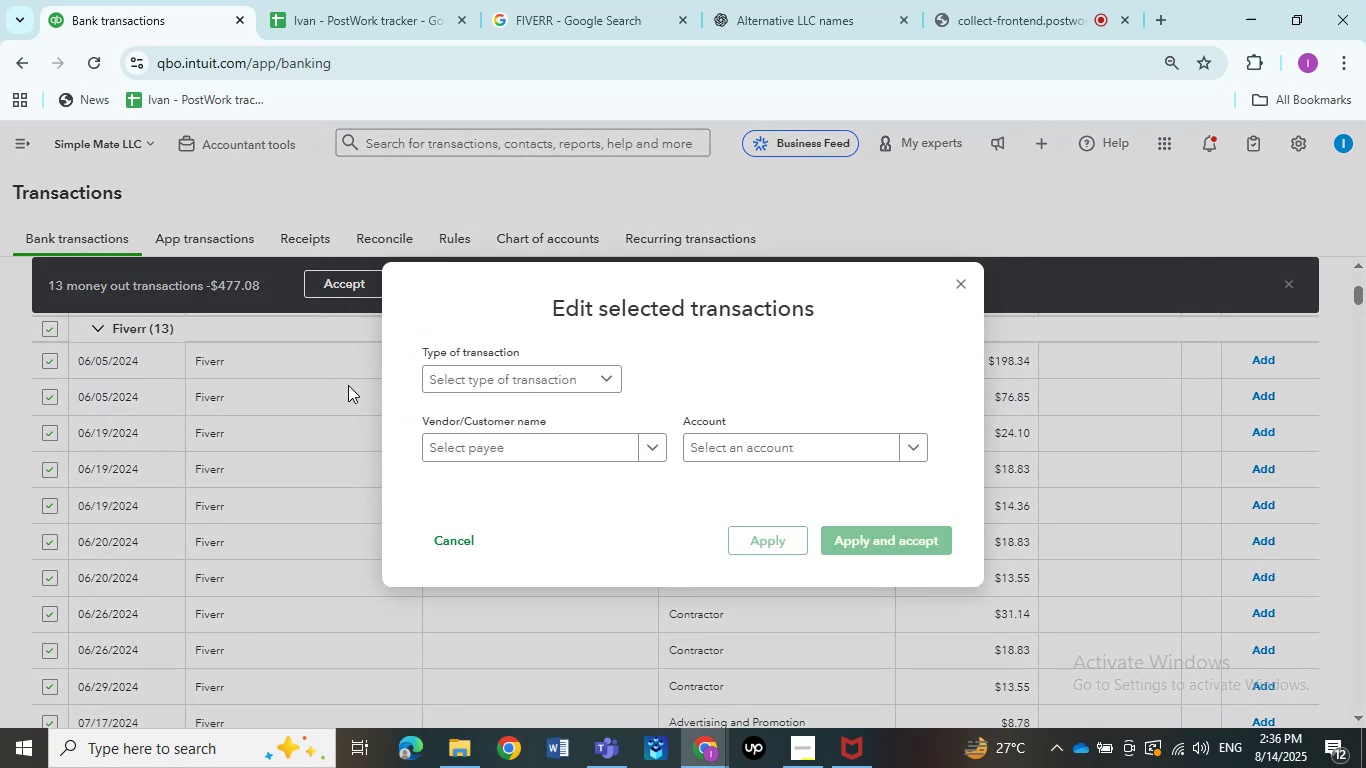 
left_click([468, 376])
 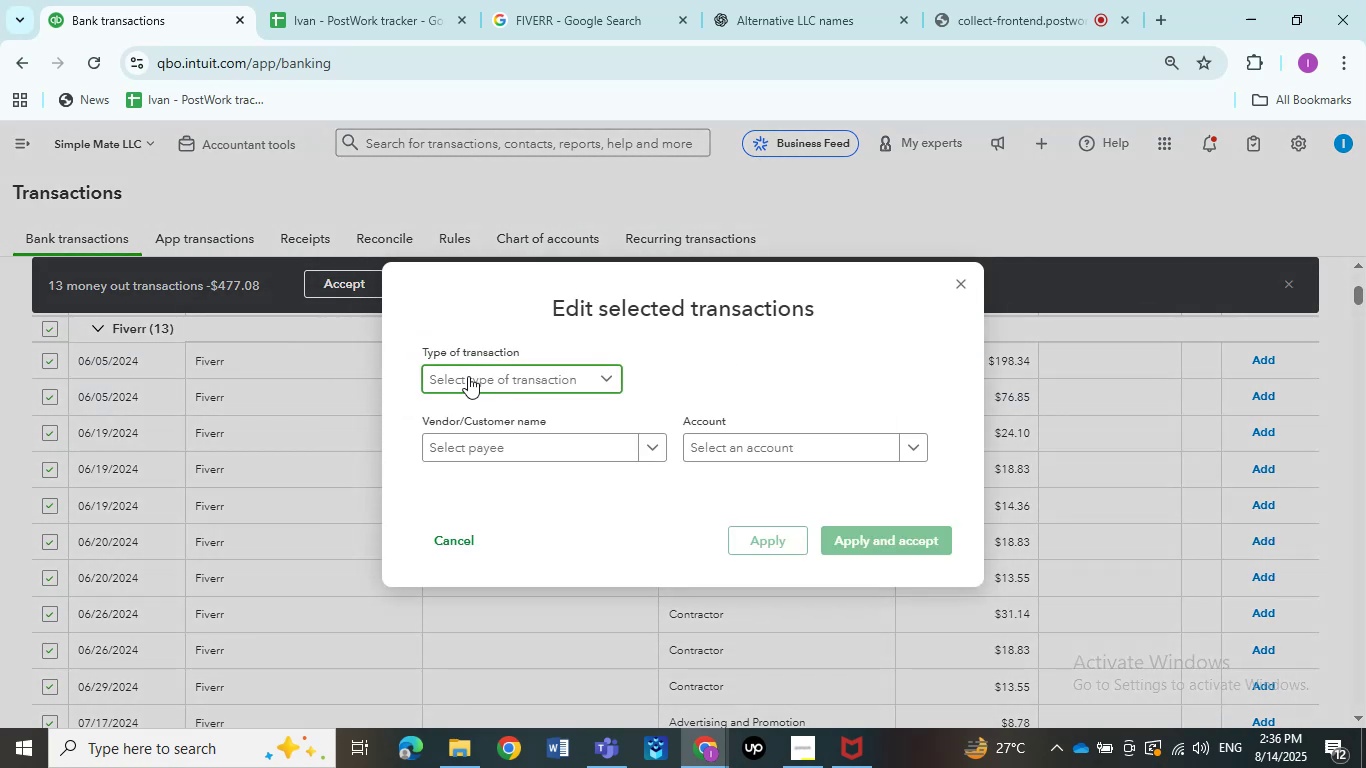 
key(Control+V)
 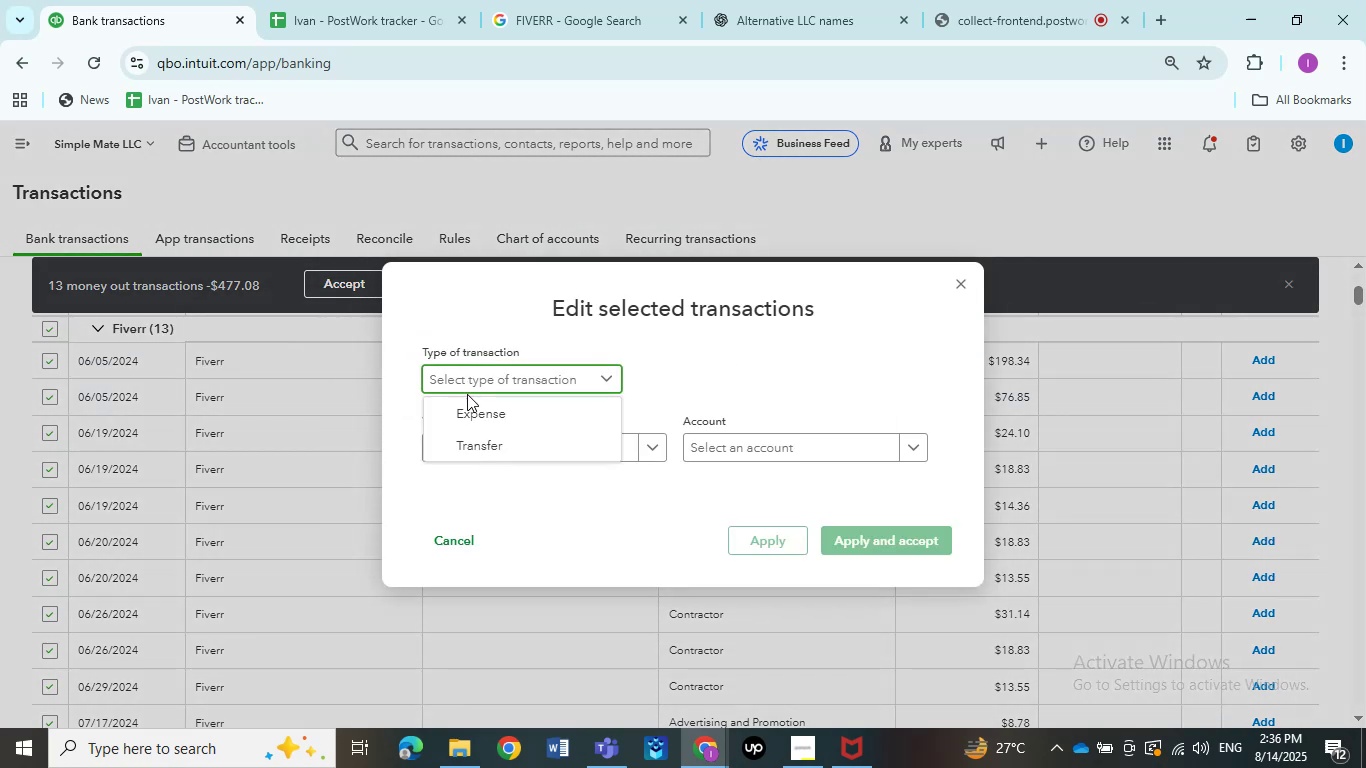 
double_click([466, 404])
 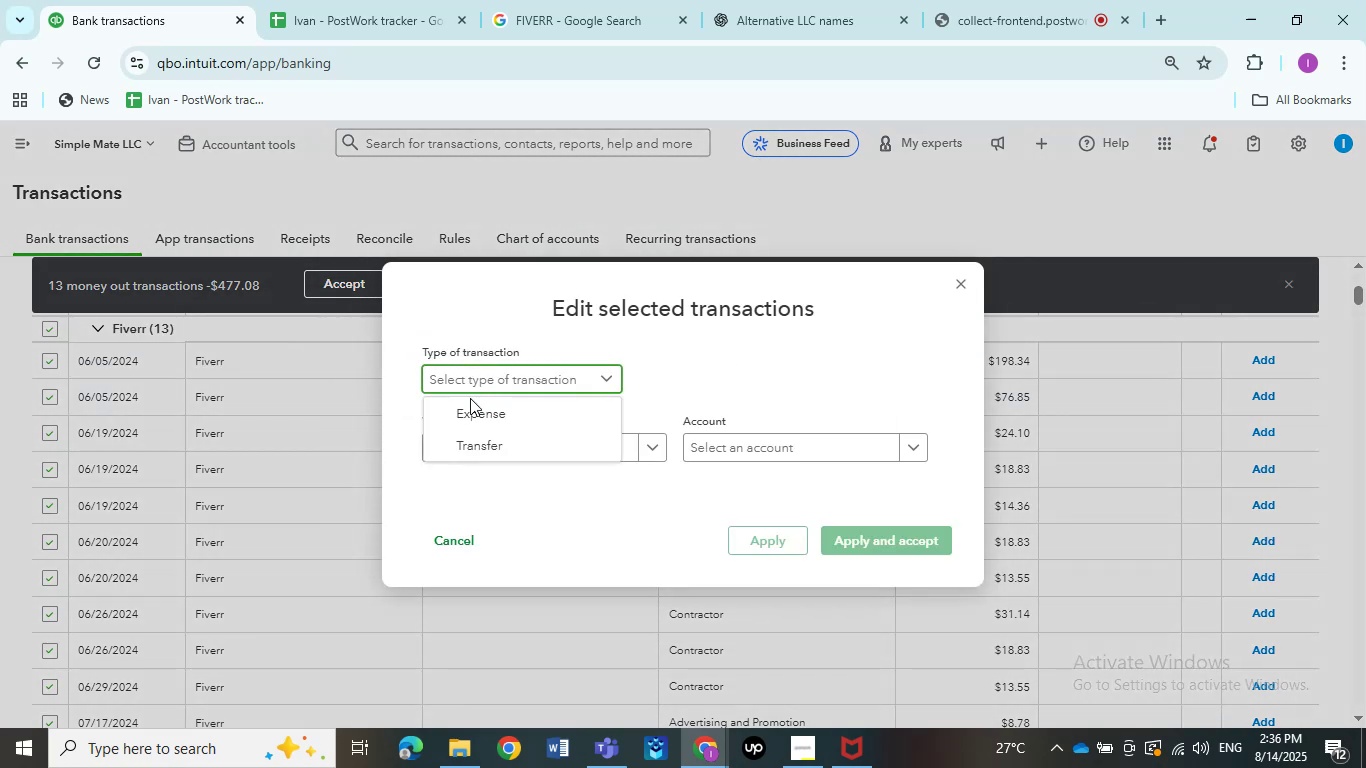 
double_click([468, 410])
 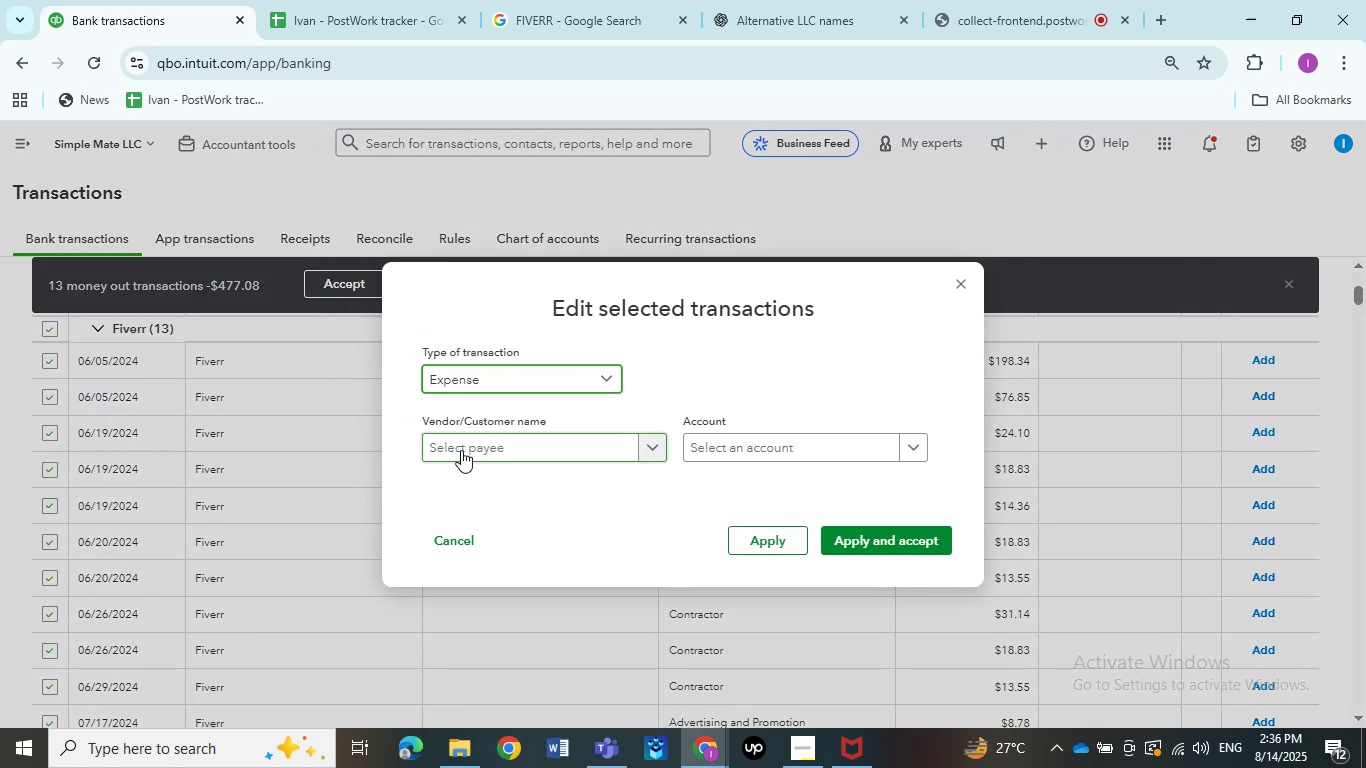 
left_click([461, 450])
 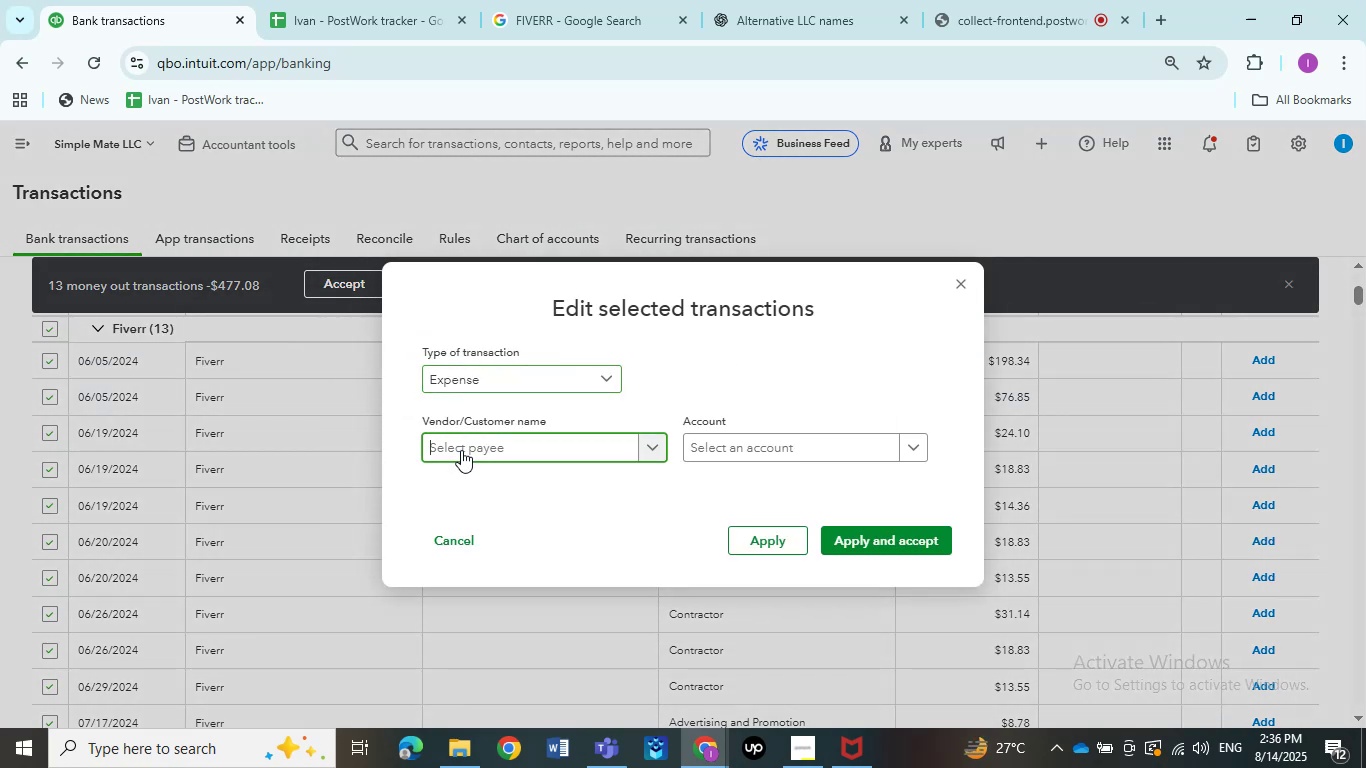 
key(Control+V)
 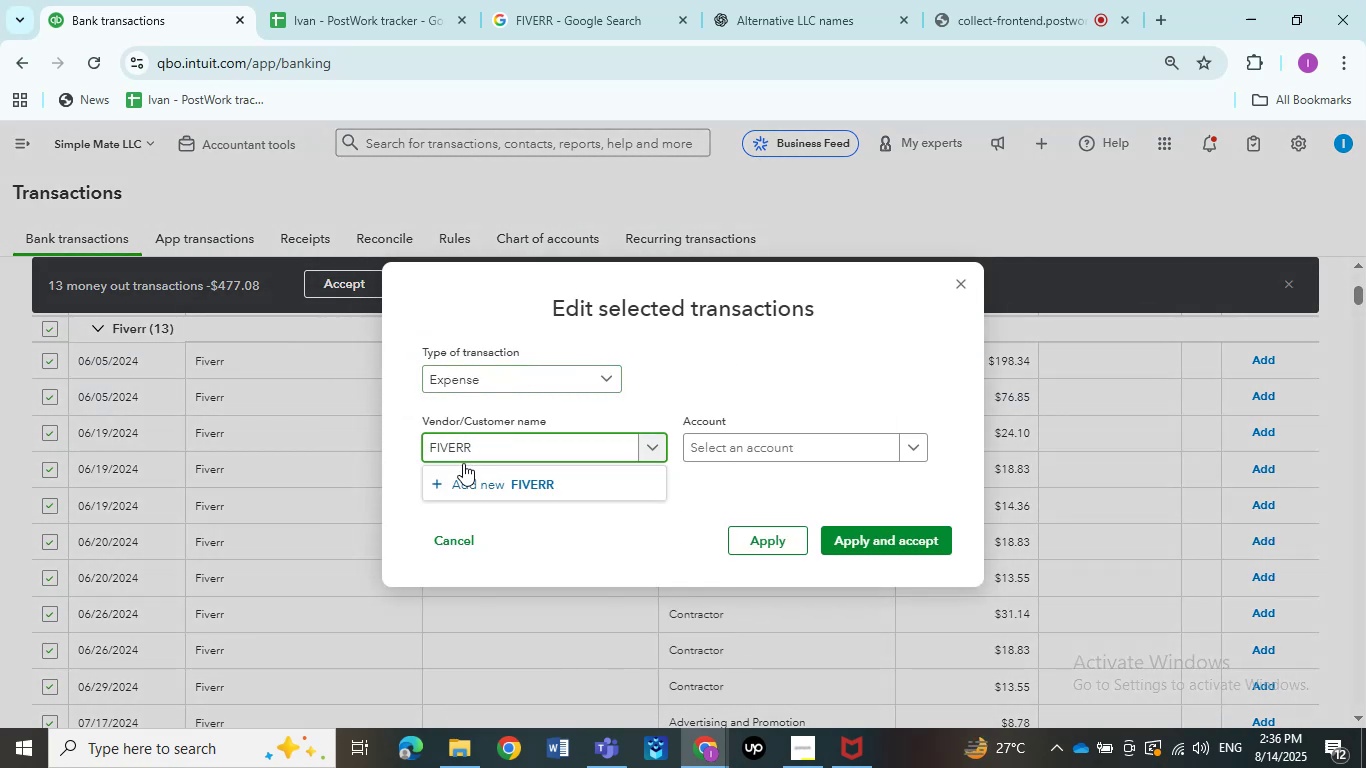 
left_click([467, 479])
 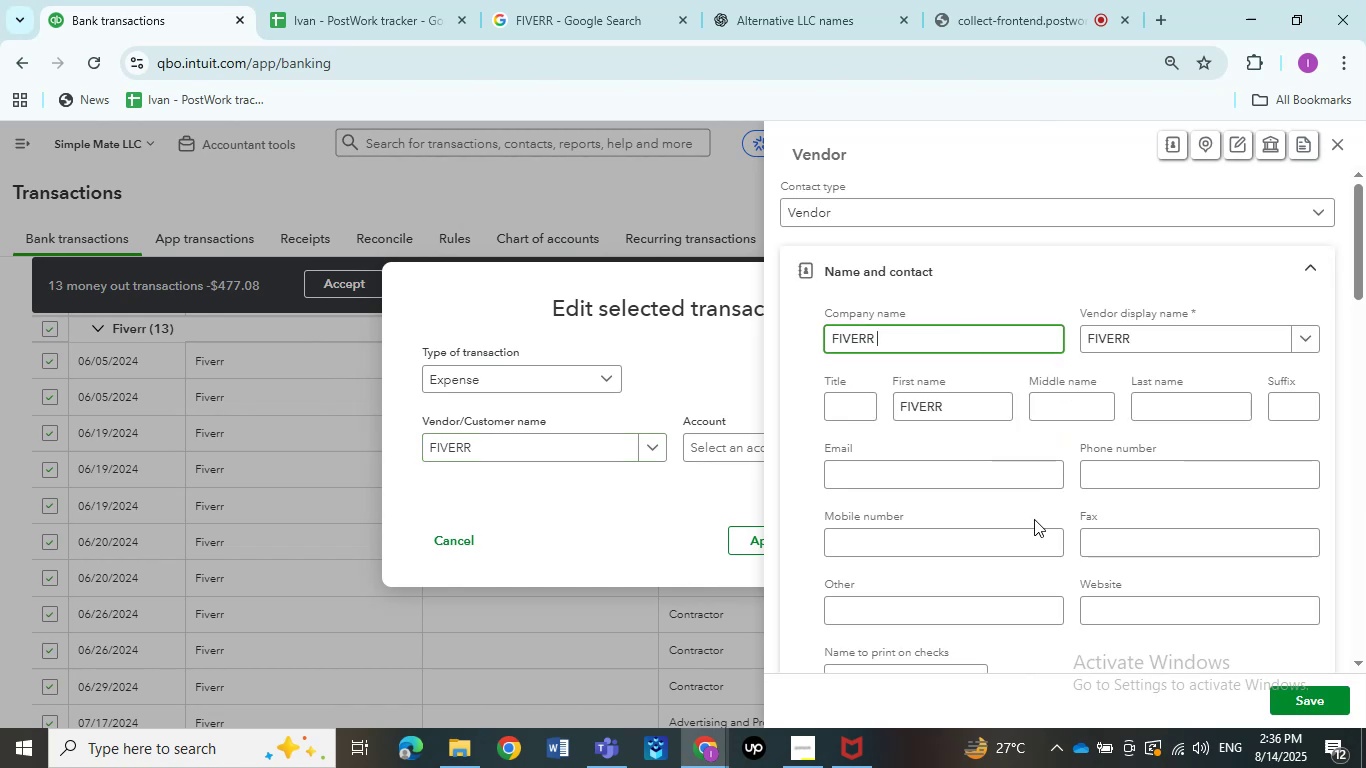 
left_click([1316, 707])
 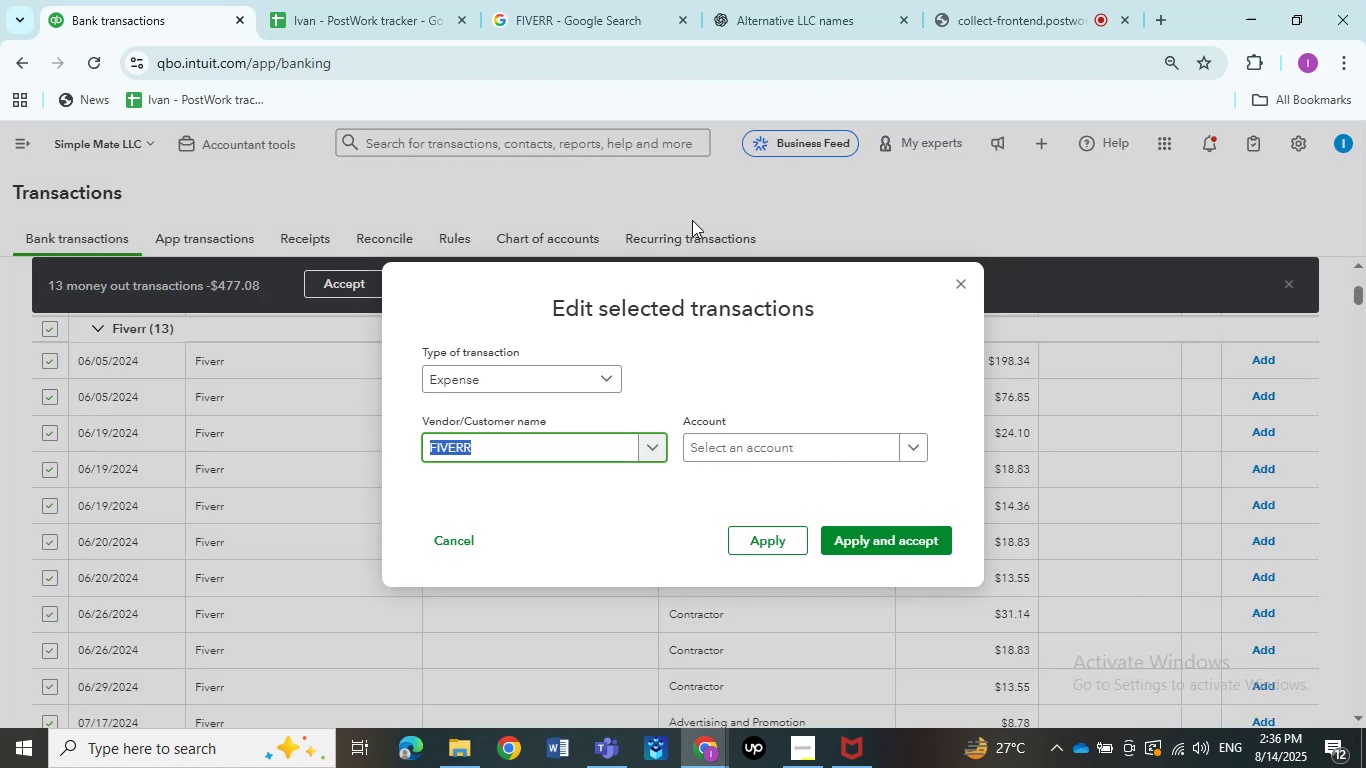 
wait(7.73)
 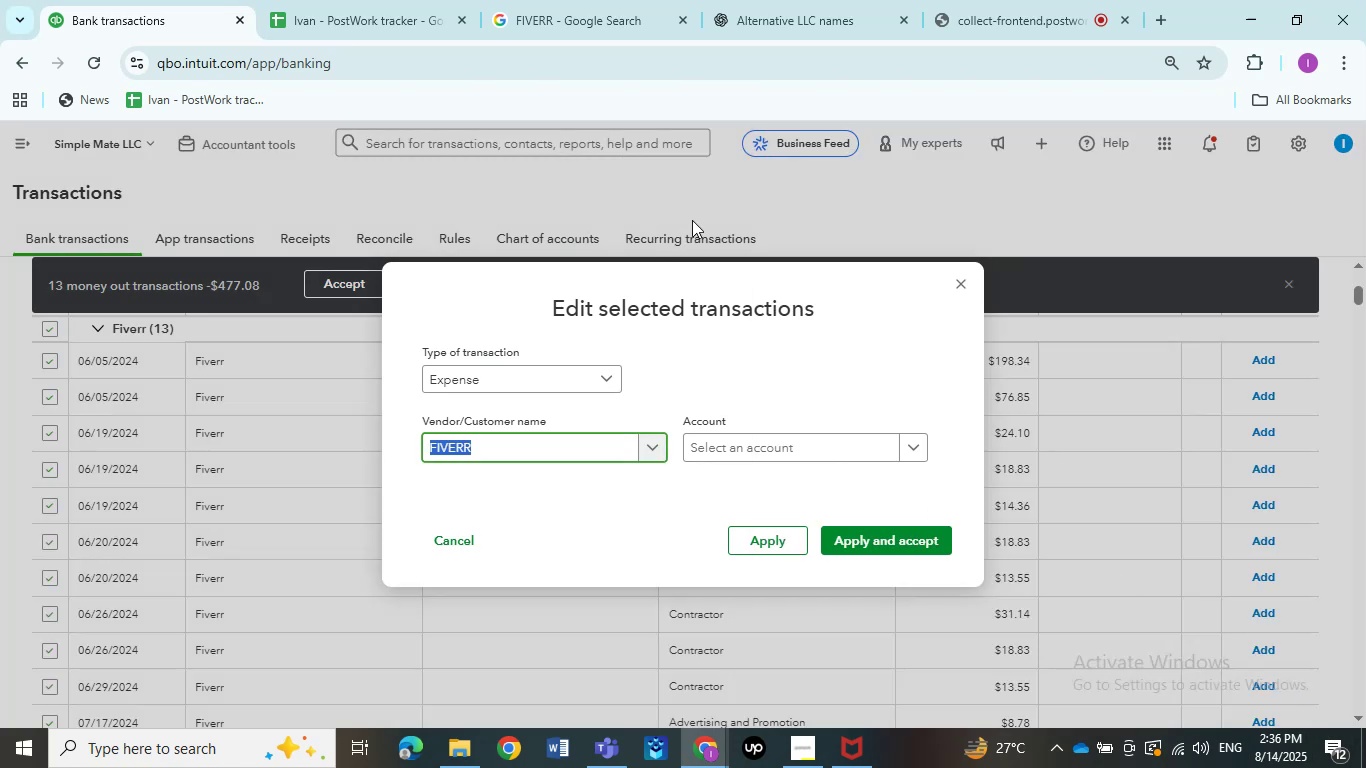 
left_click([786, 459])
 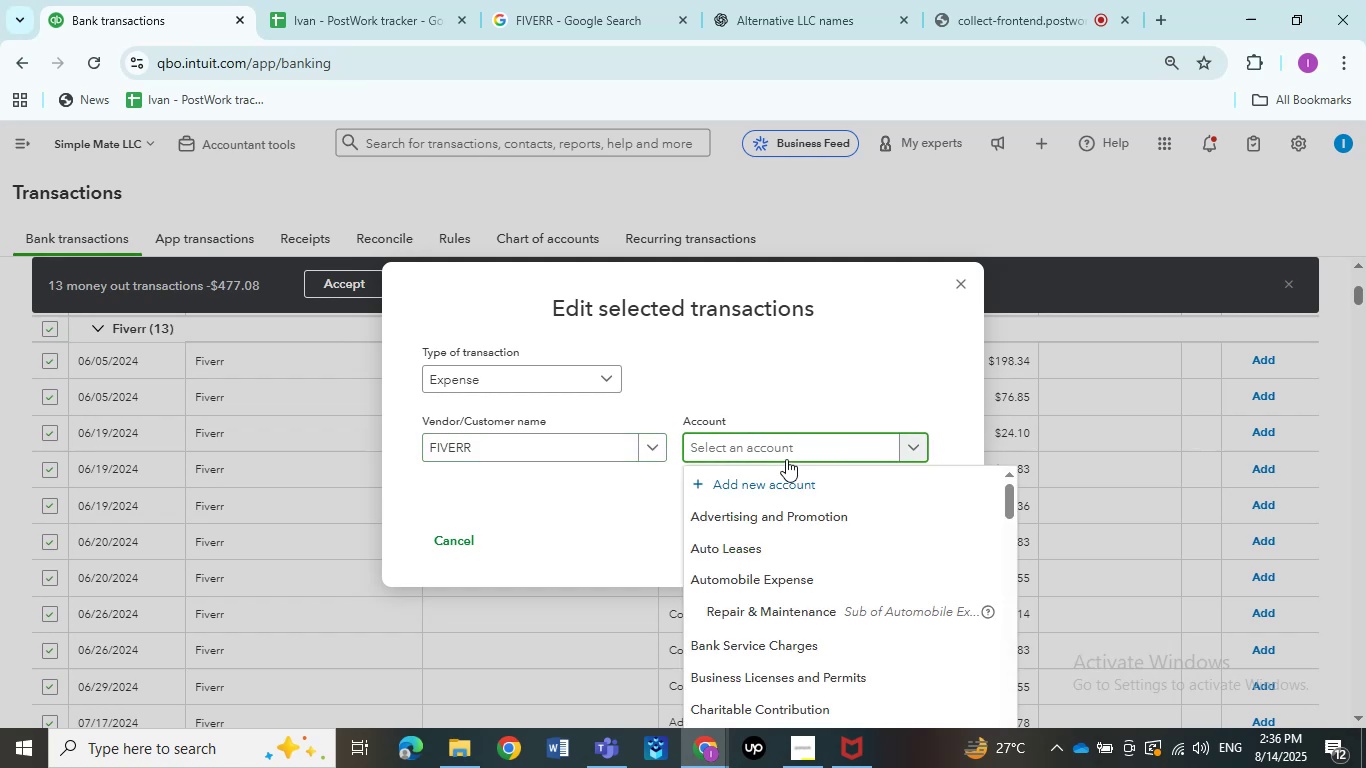 
scroll: coordinate [816, 559], scroll_direction: down, amount: 11.0
 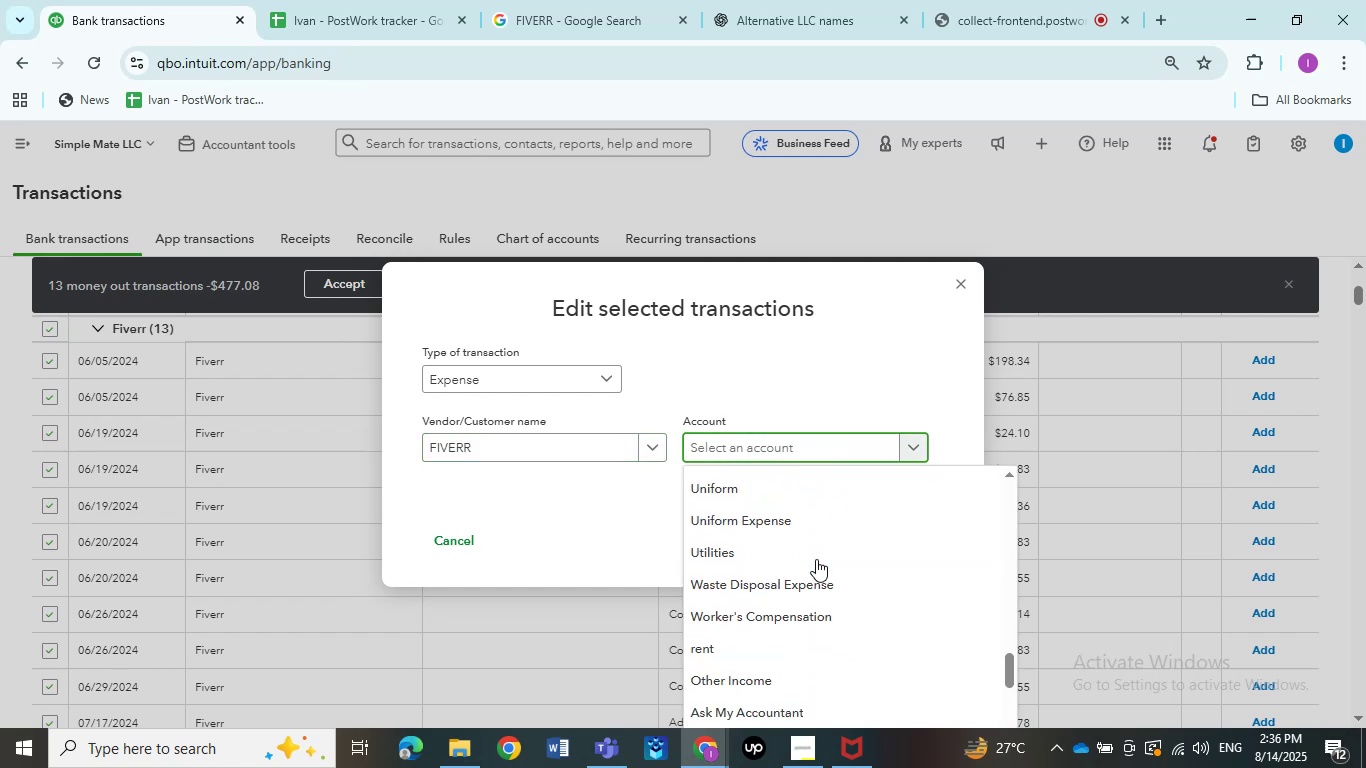 
scroll: coordinate [816, 559], scroll_direction: up, amount: 9.0
 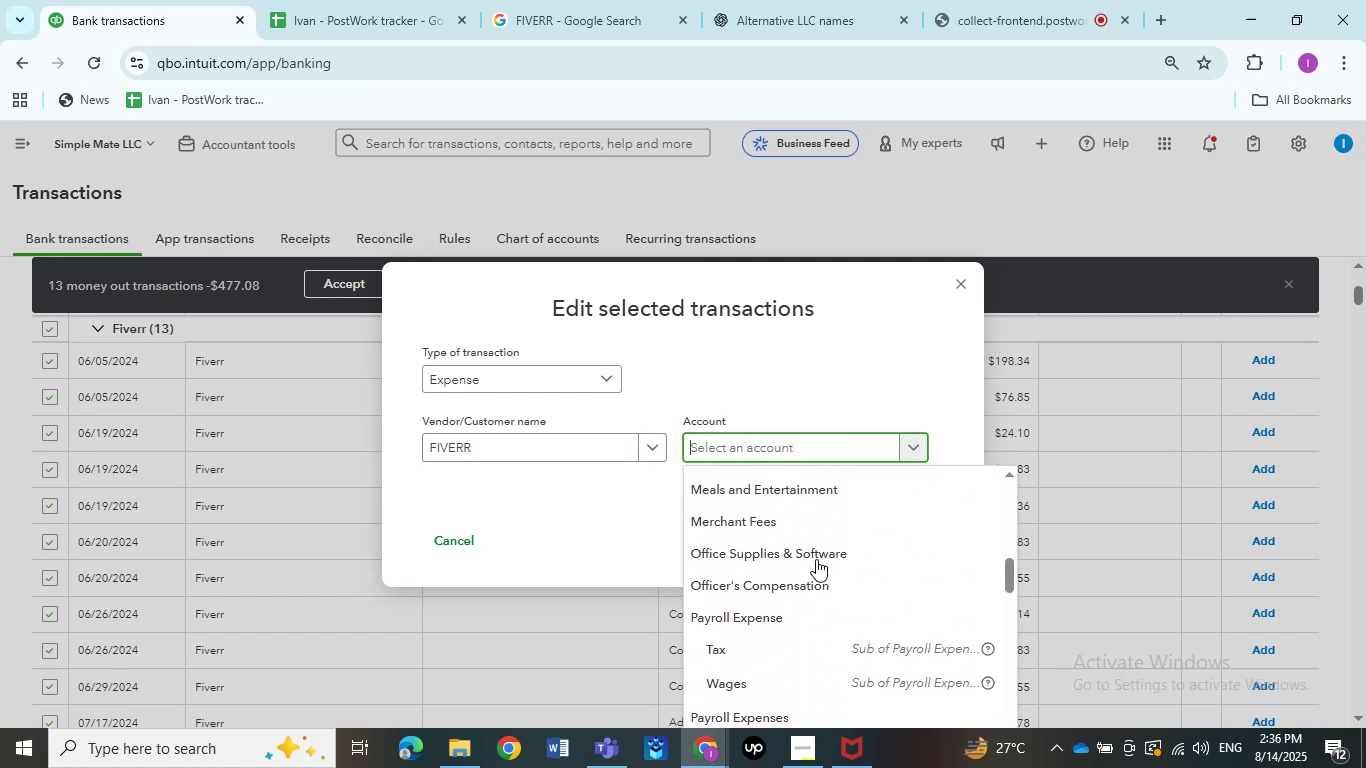 
left_click([816, 559])
 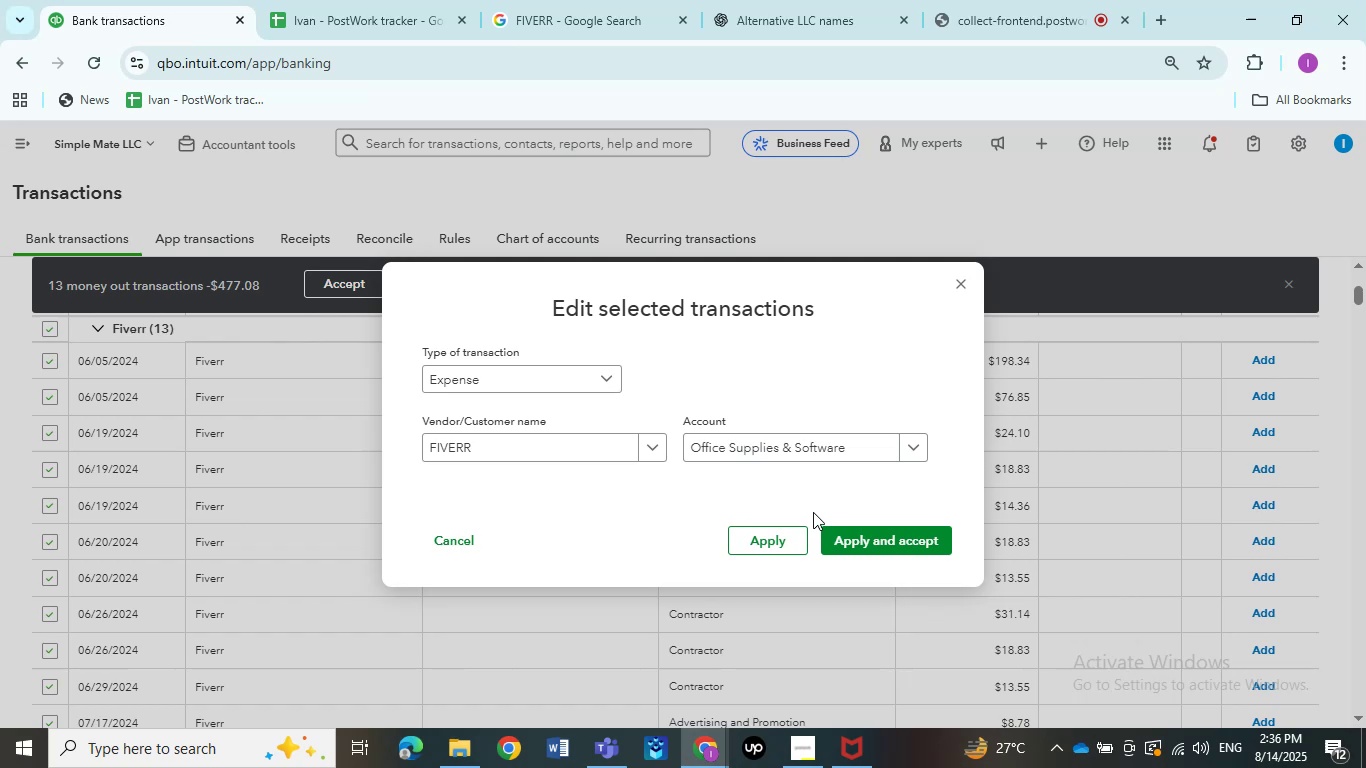 
left_click([819, 505])
 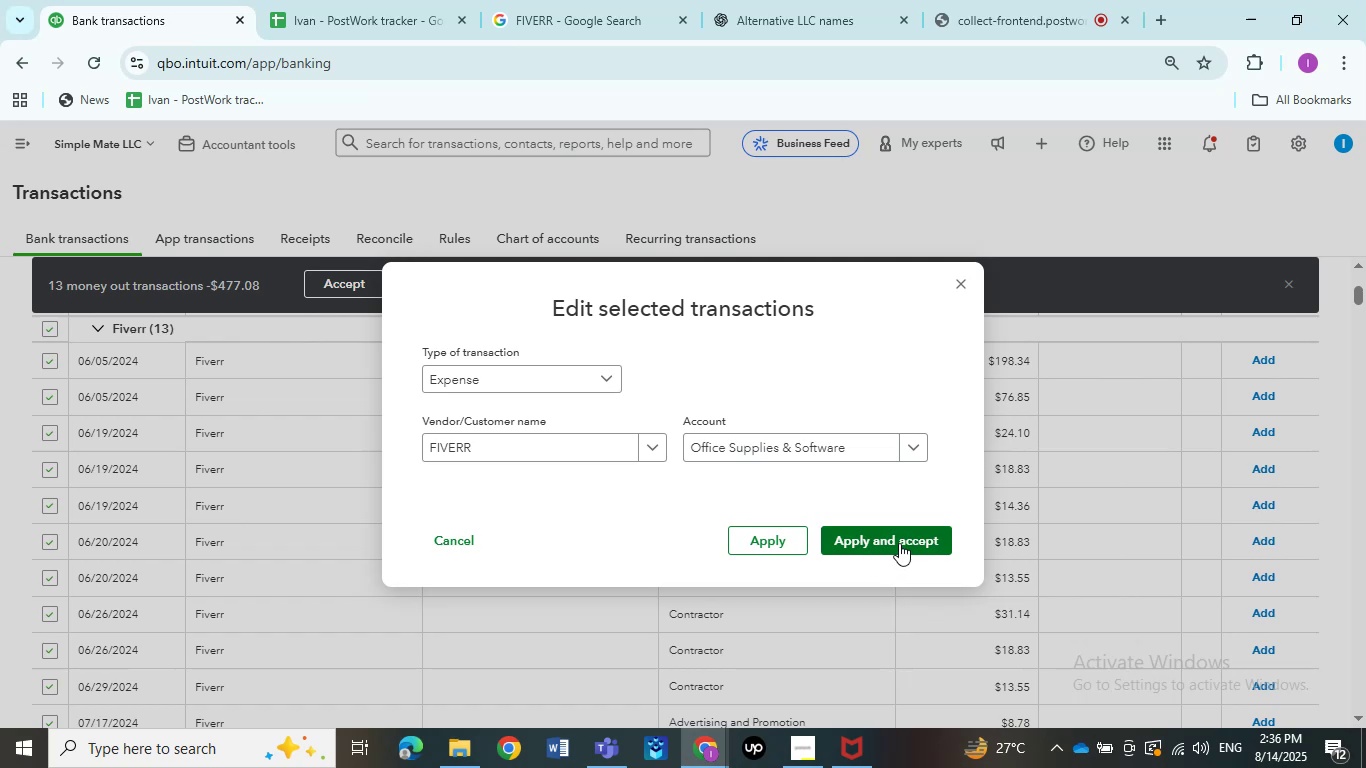 
left_click([899, 543])
 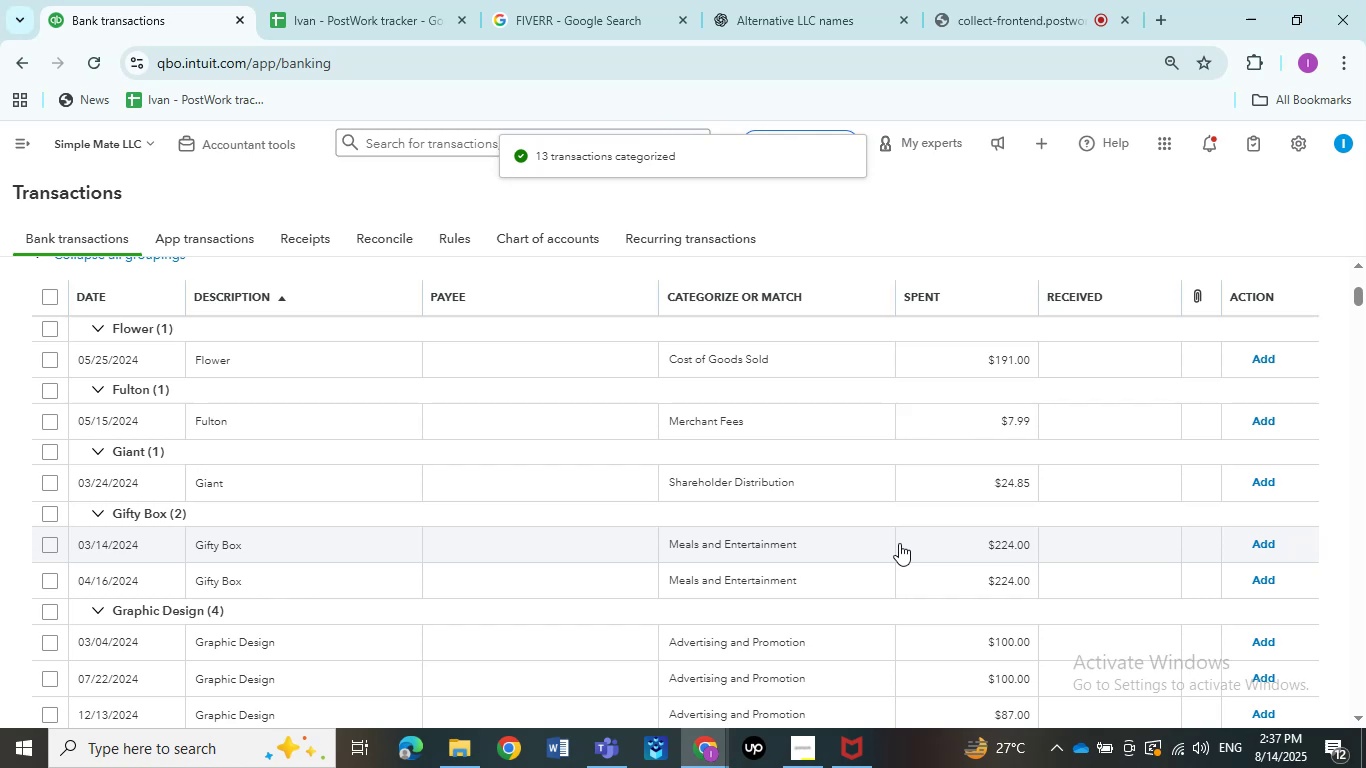 
wait(15.95)
 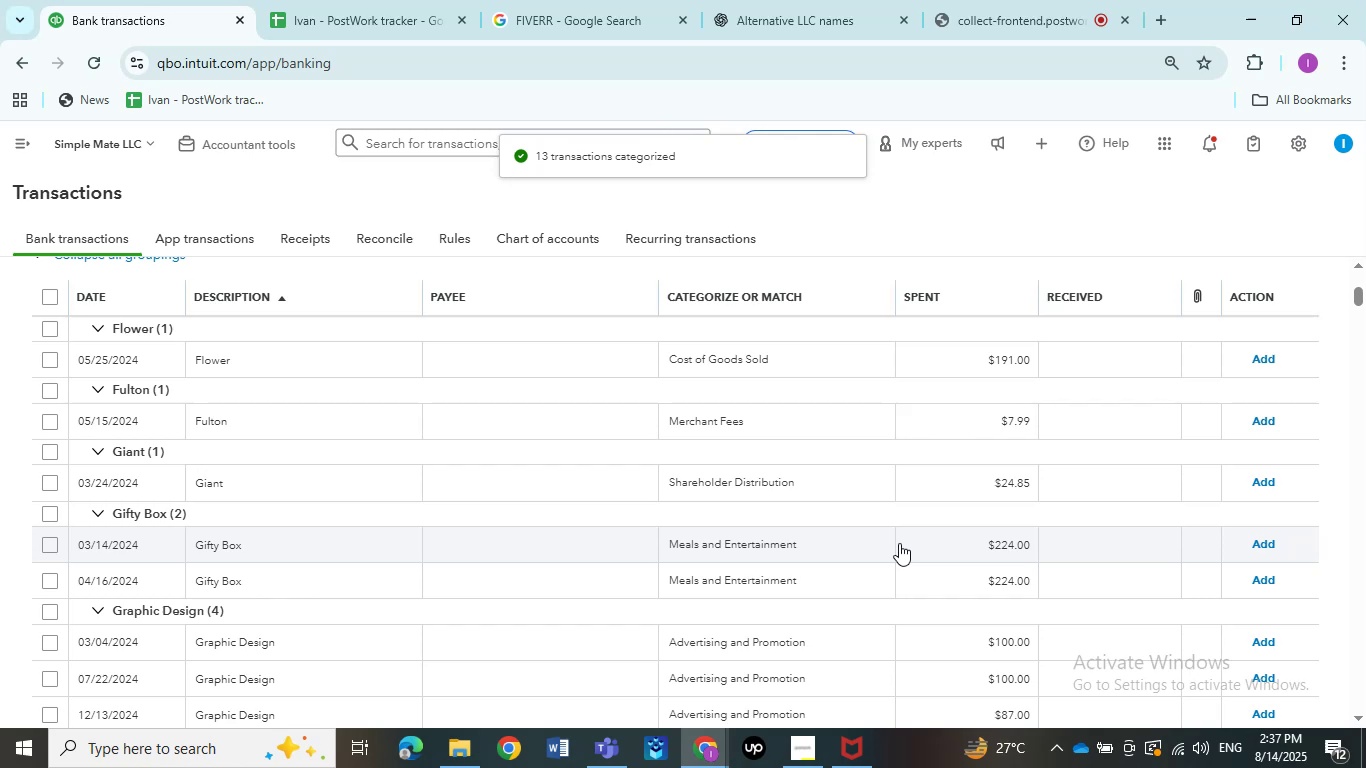 
scroll: coordinate [546, 502], scroll_direction: up, amount: 2.0
 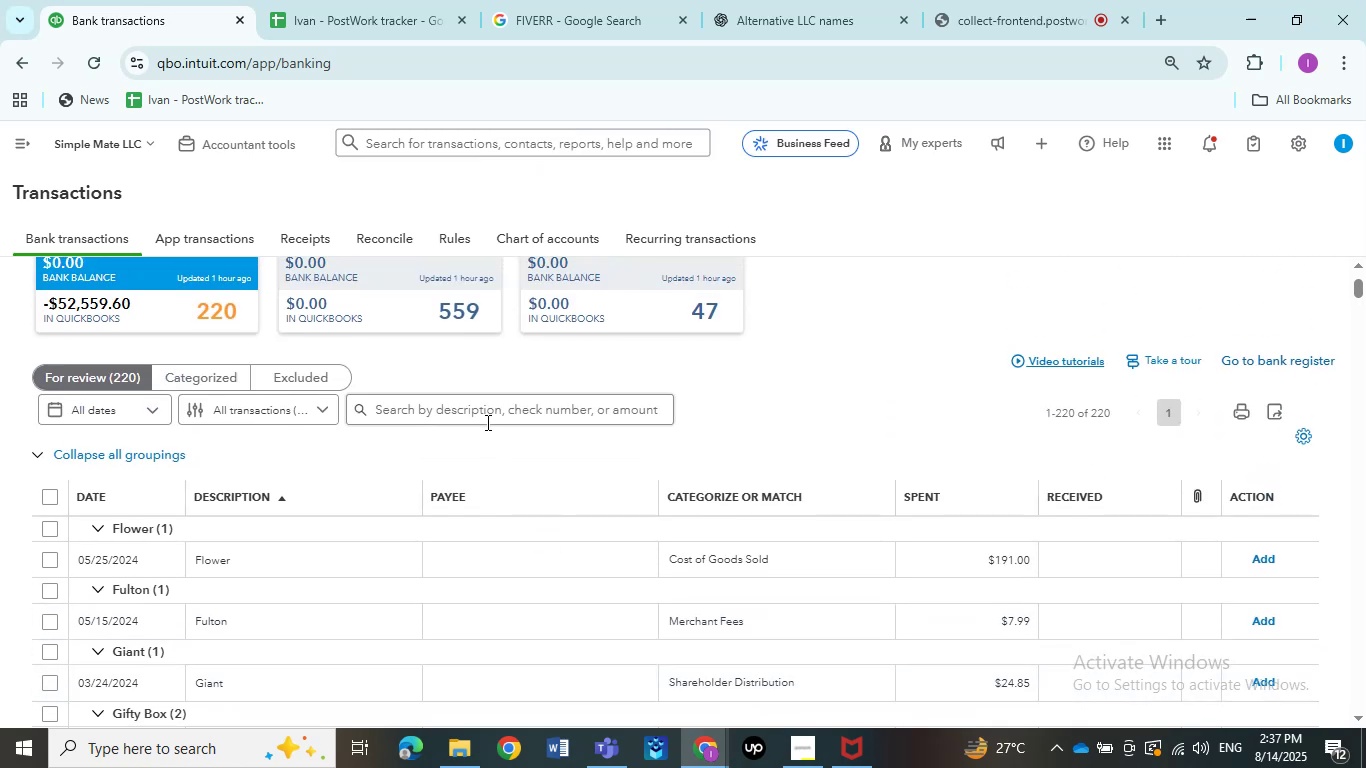 
left_click([486, 410])
 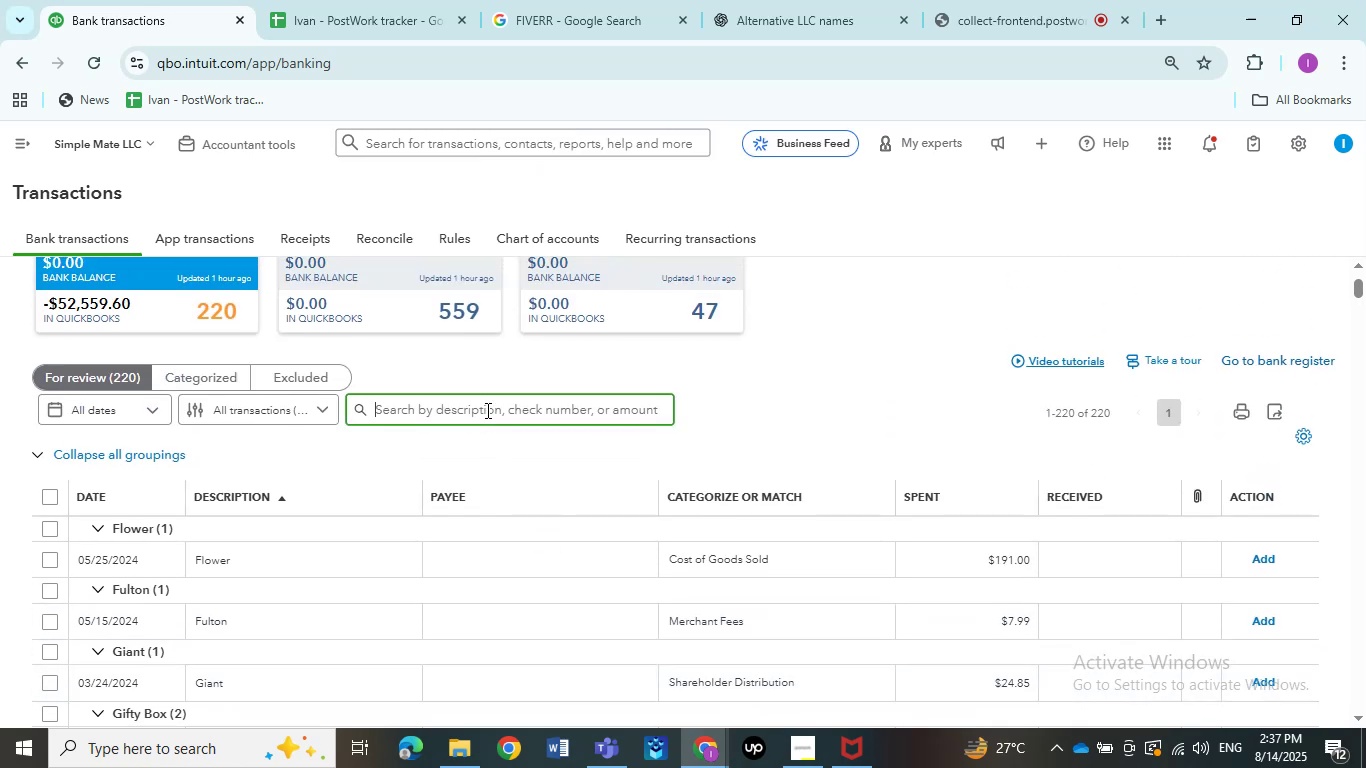 
key(Control+V)
 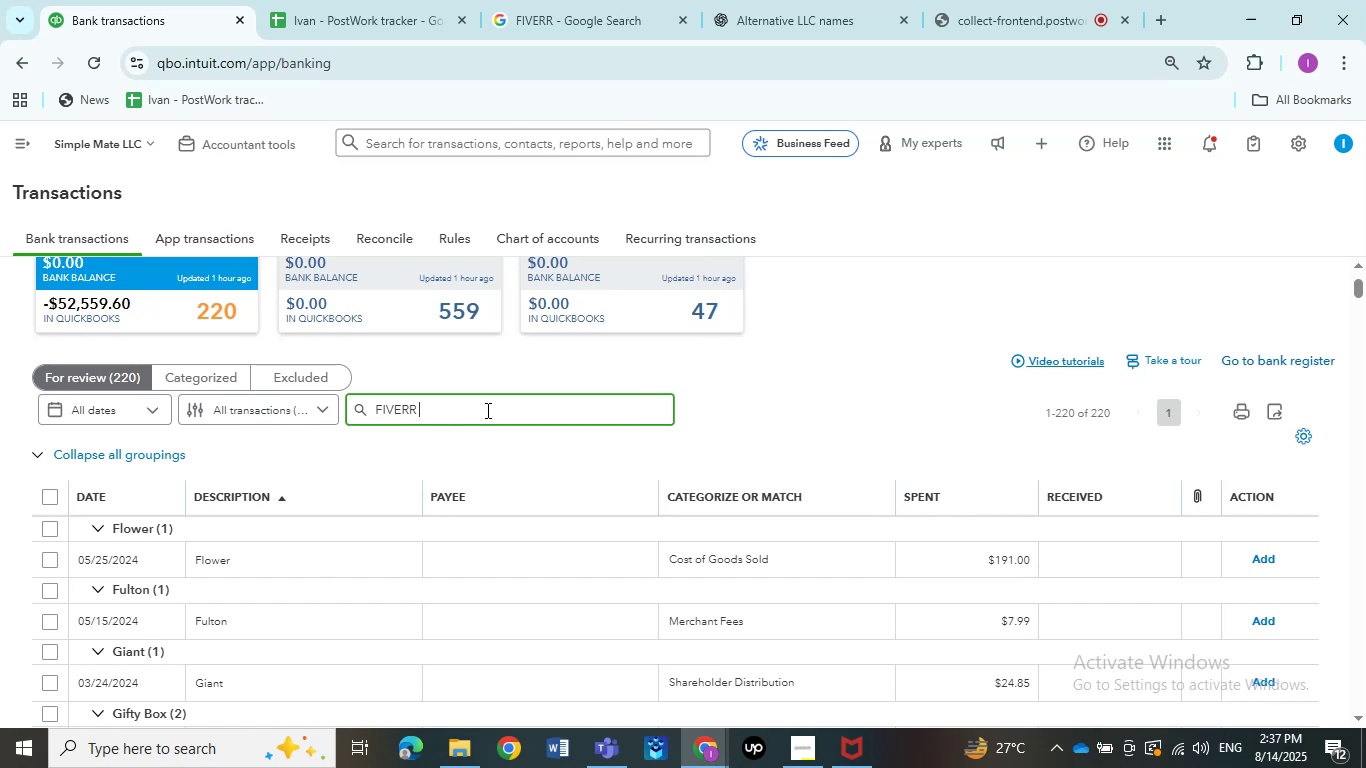 
key(NumpadEnter)
 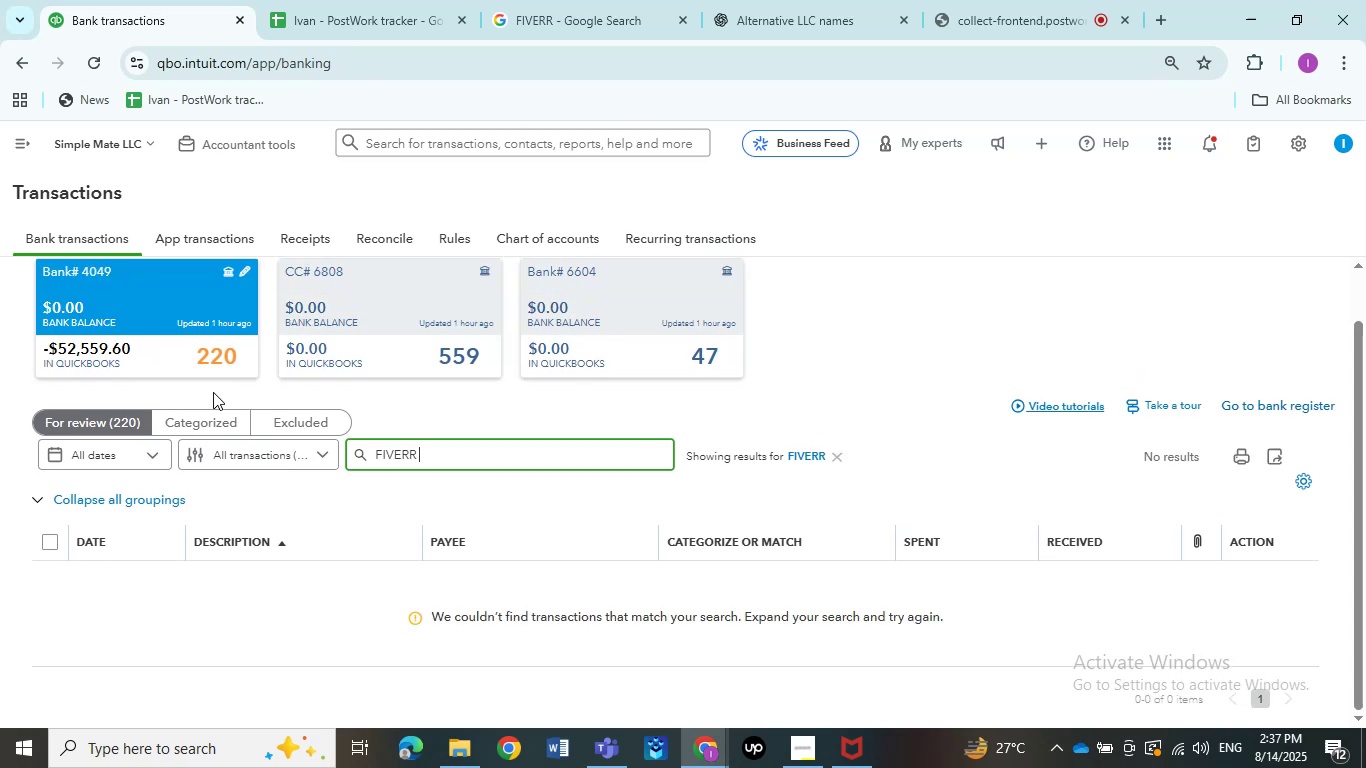 
left_click([199, 418])
 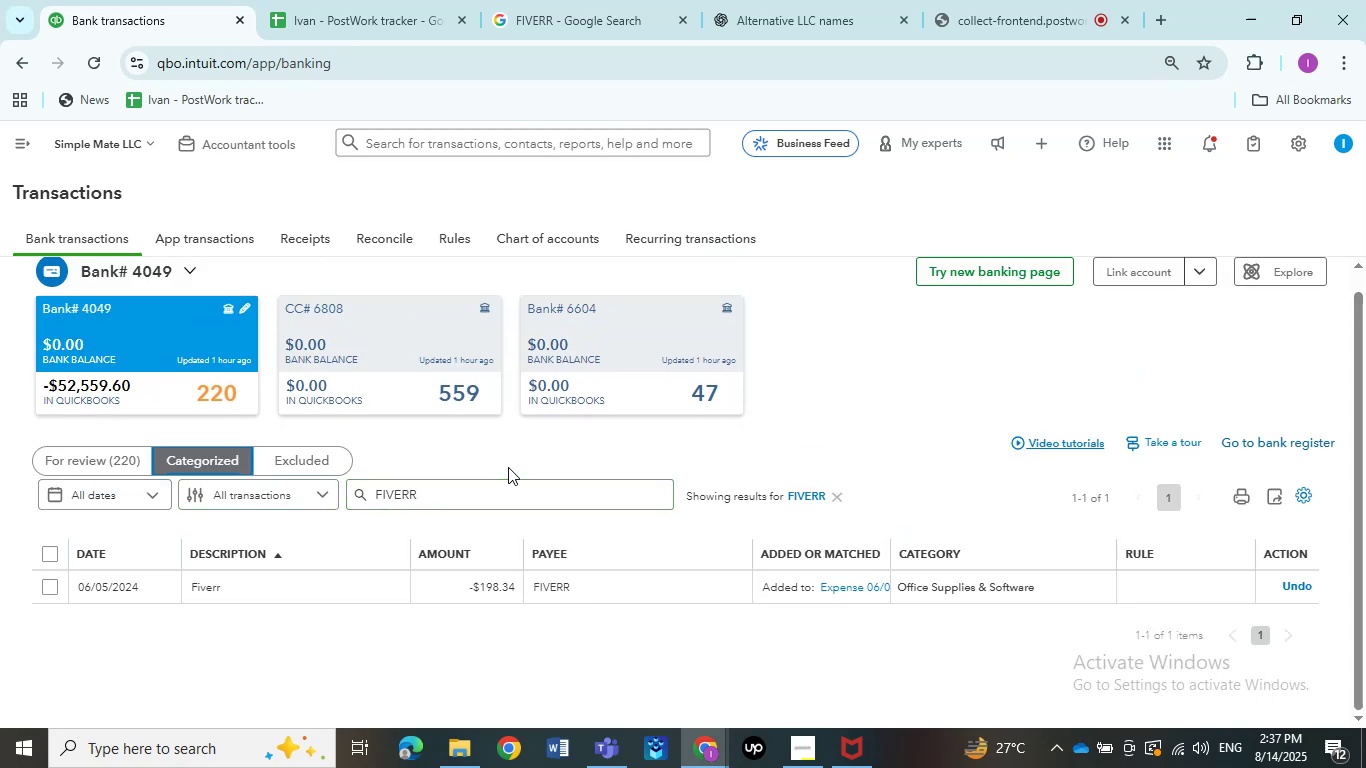 
left_click([489, 492])
 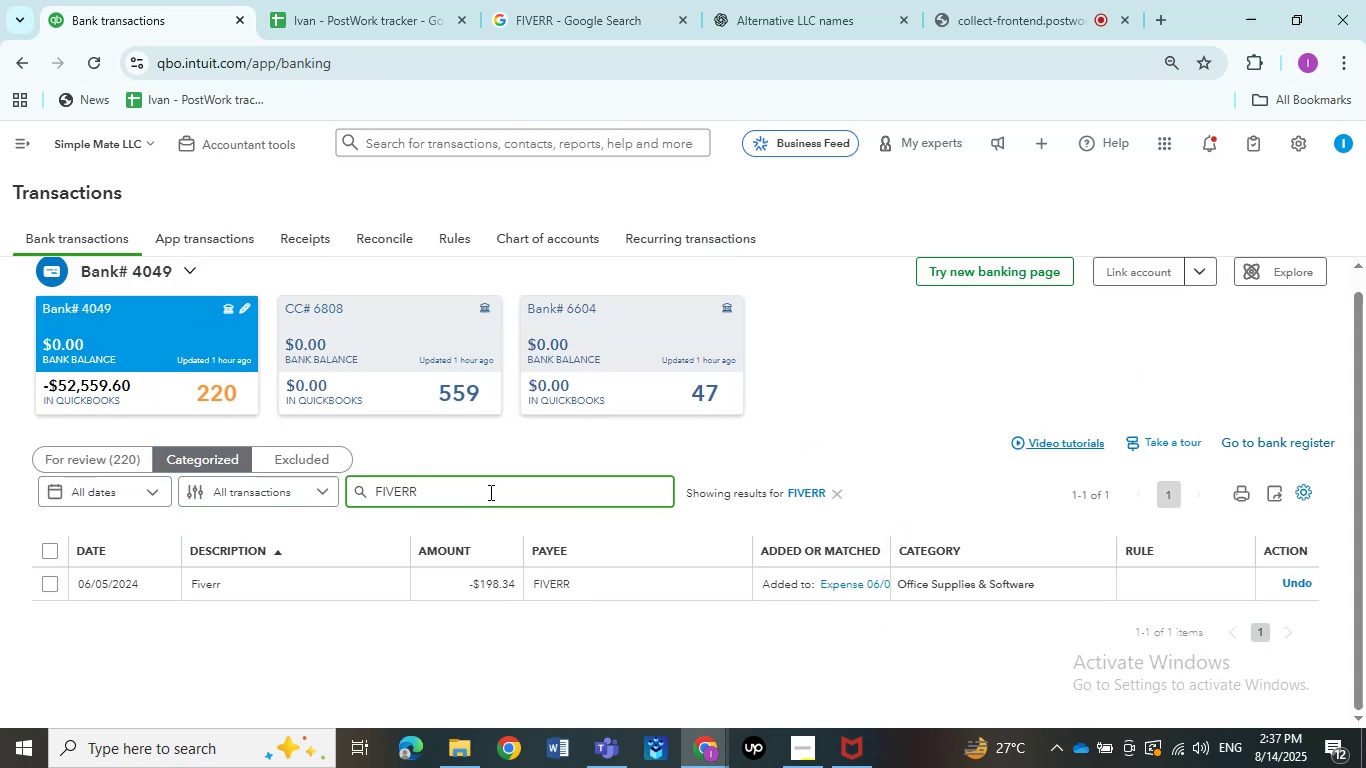 
key(Backspace)
 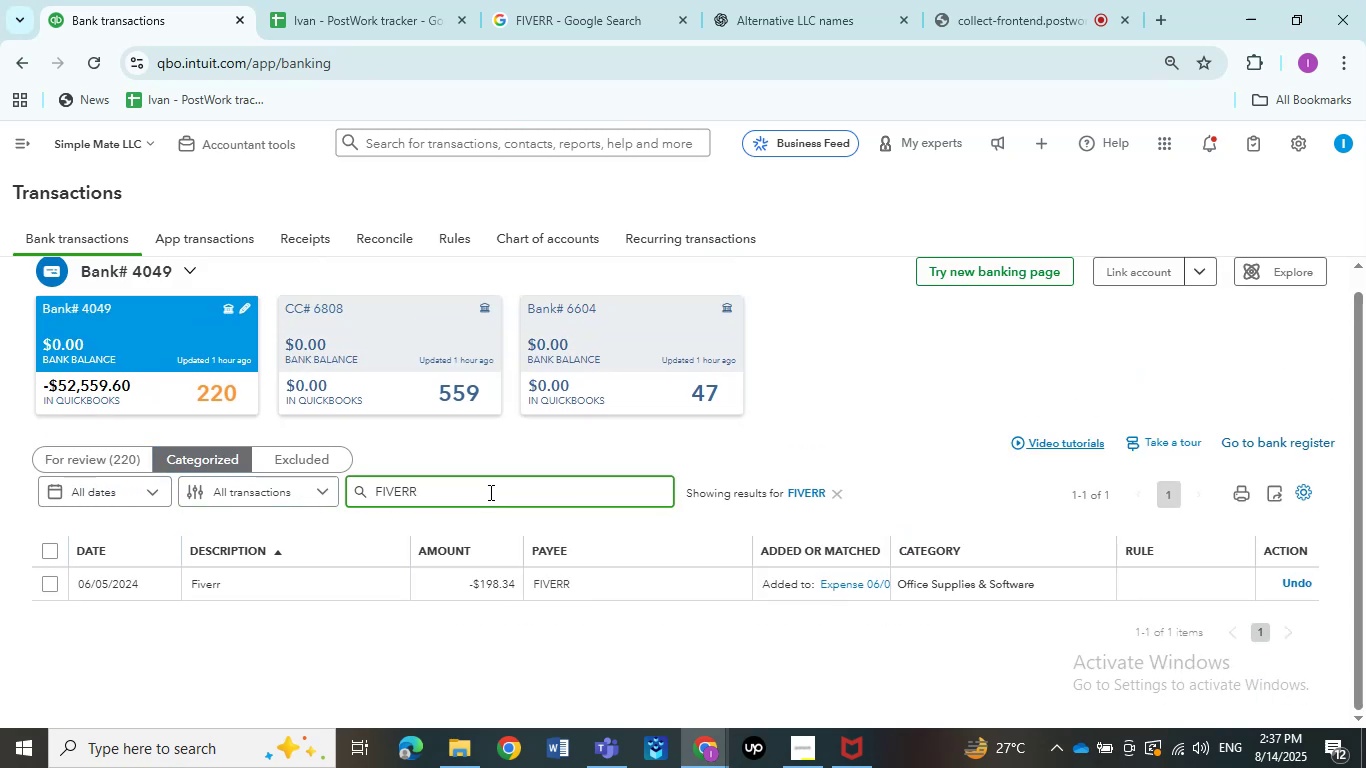 
key(Enter)
 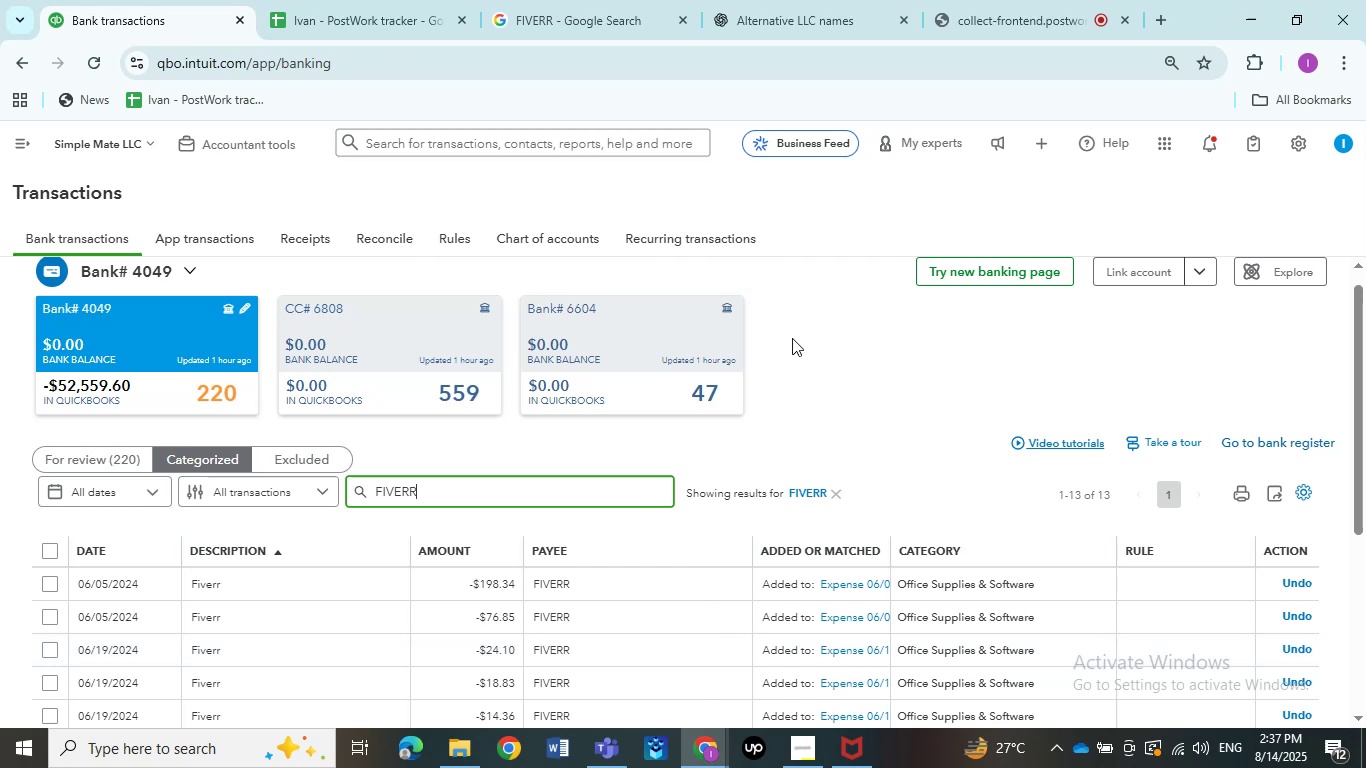 
scroll: coordinate [874, 452], scroll_direction: down, amount: 1.0
 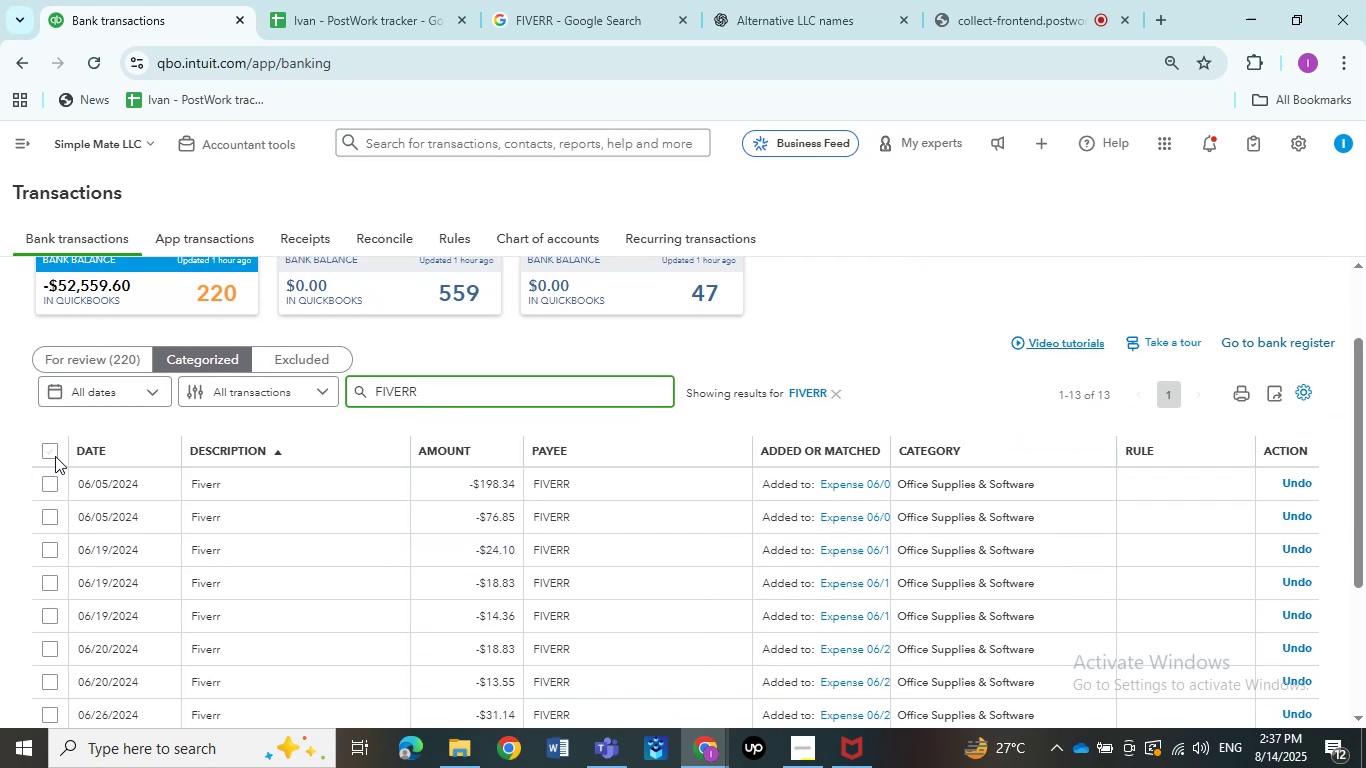 
left_click([55, 456])
 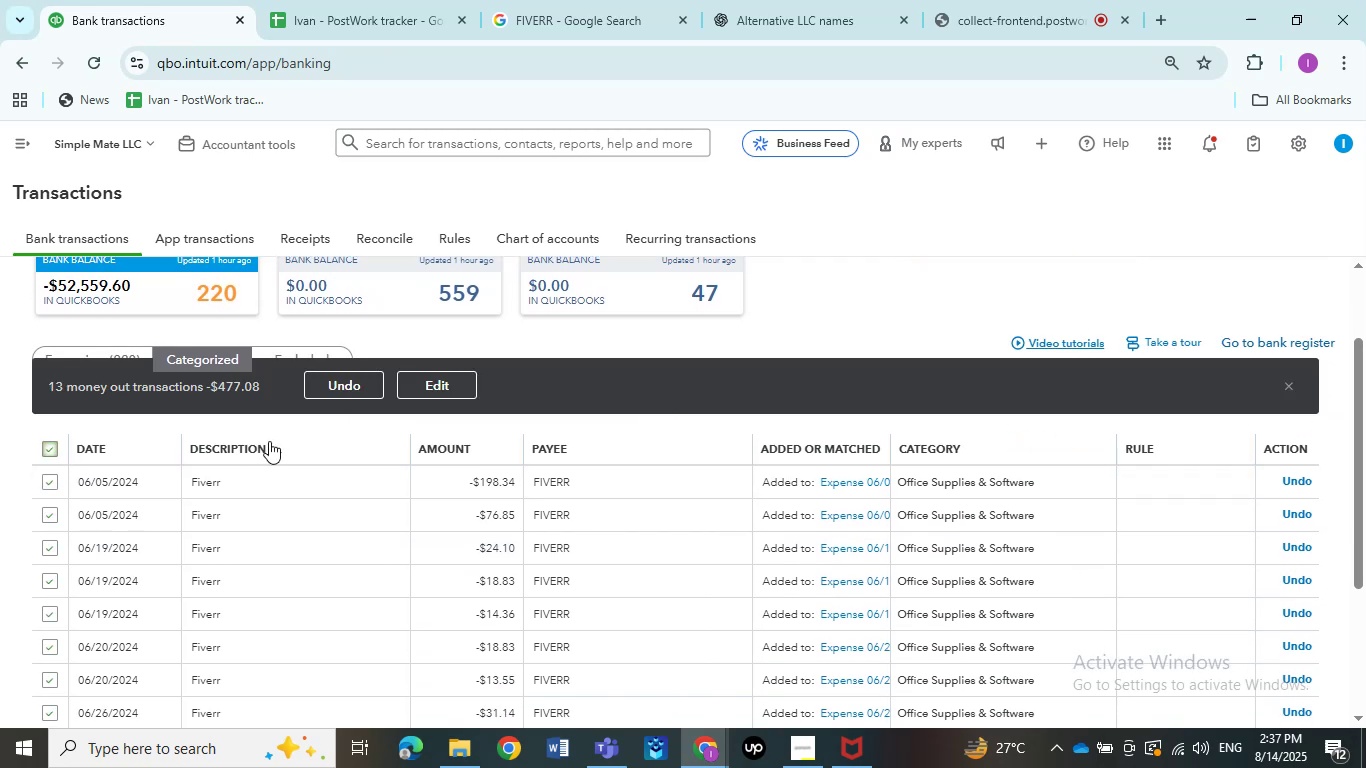 
scroll: coordinate [278, 440], scroll_direction: down, amount: 3.0
 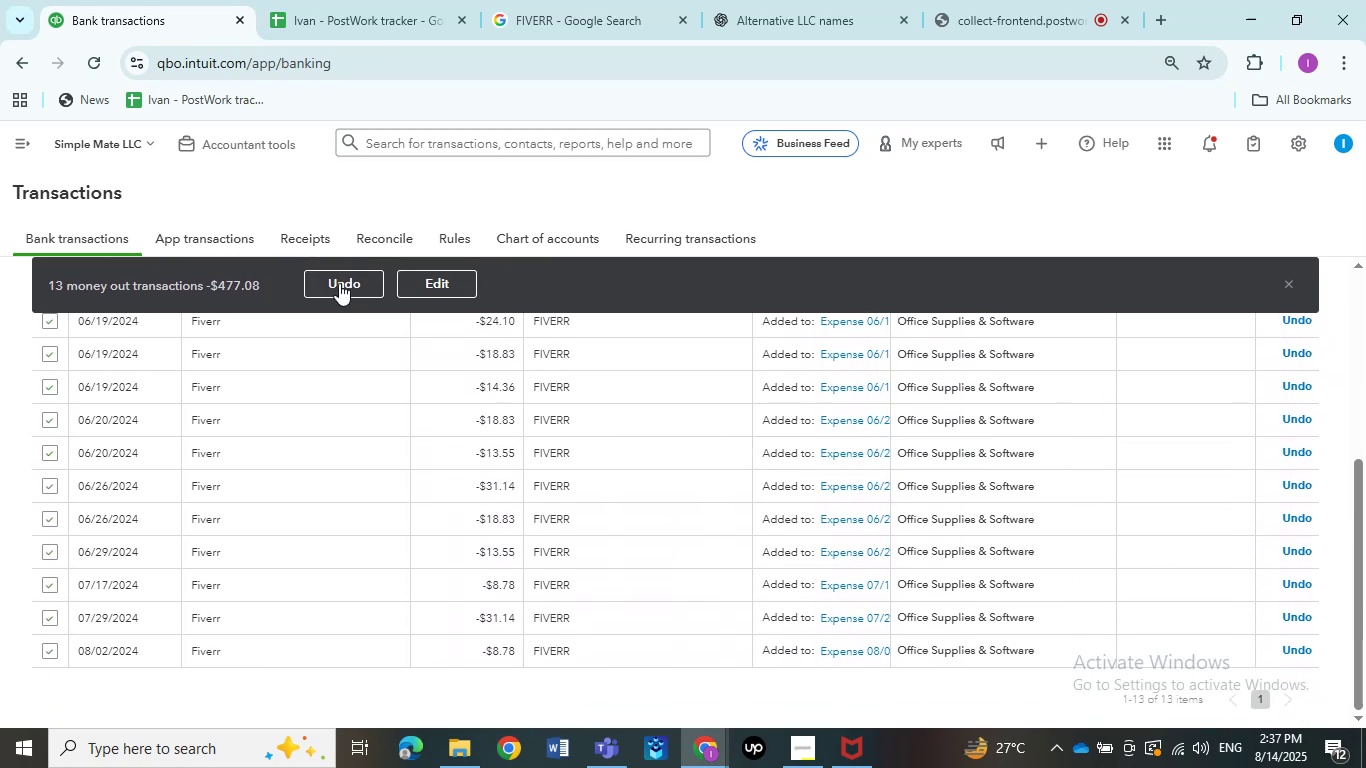 
left_click([339, 283])
 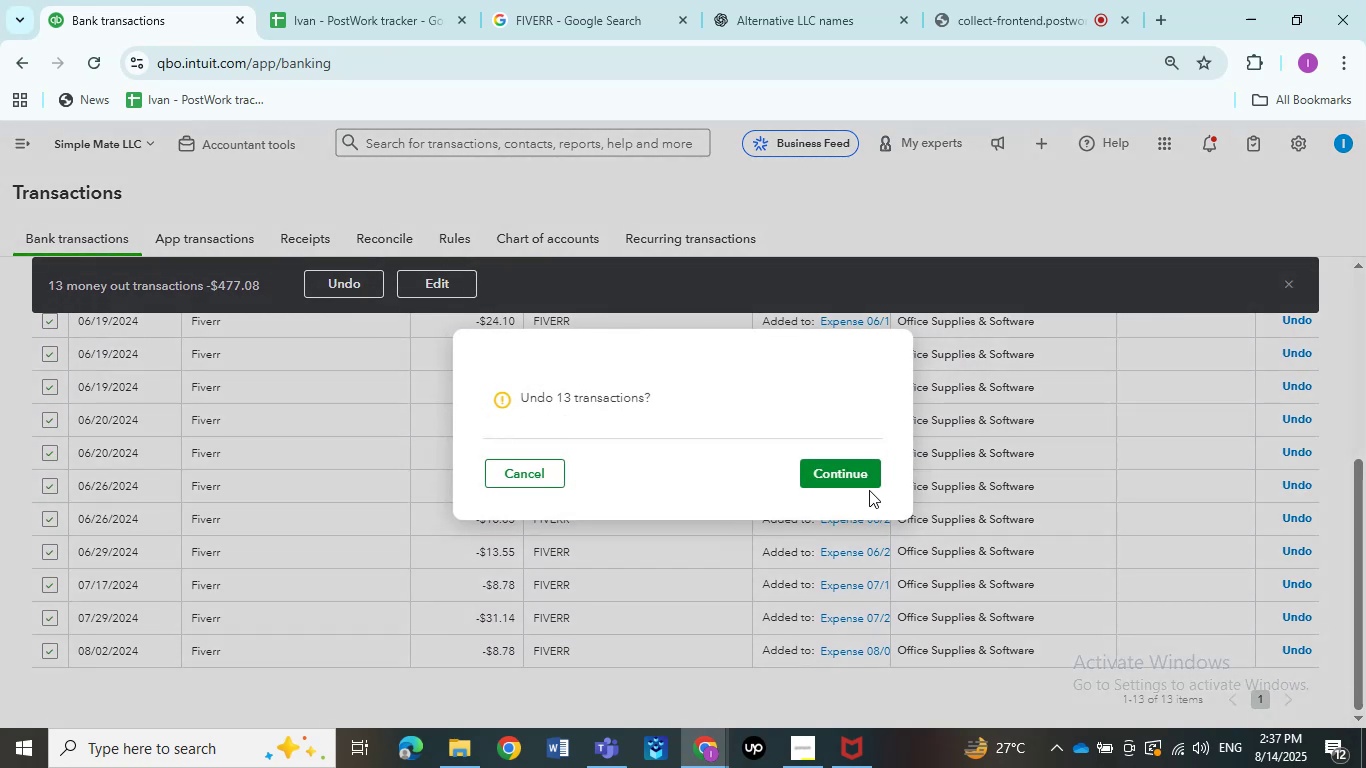 
double_click([843, 474])
 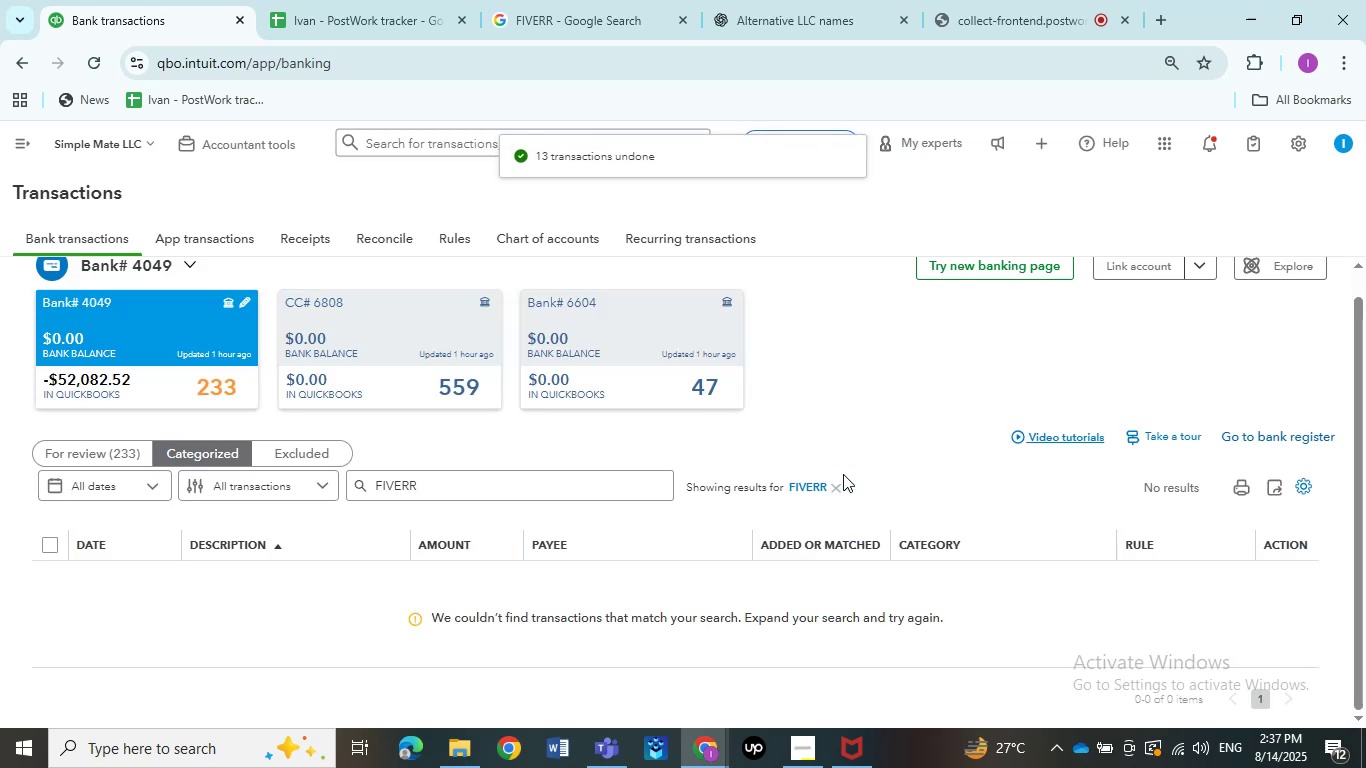 
wait(6.52)
 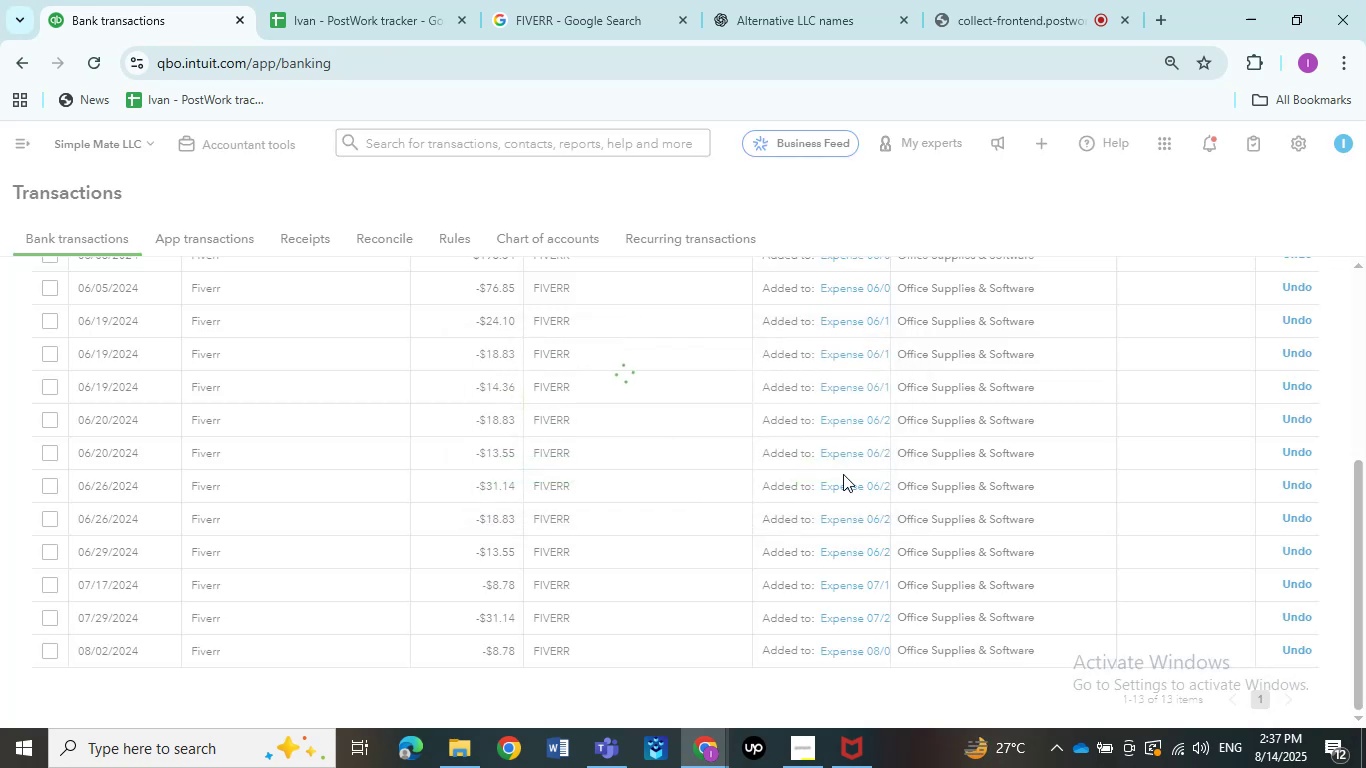 
left_click([73, 453])
 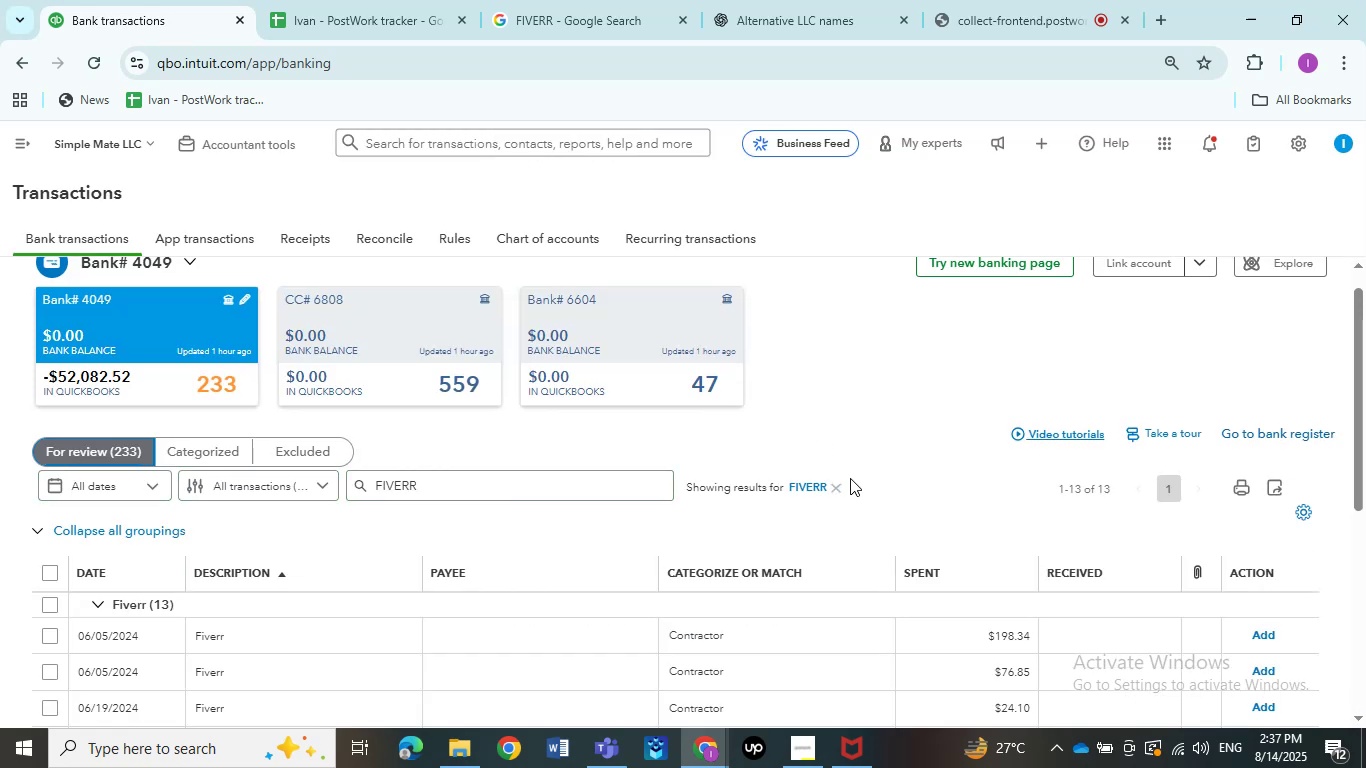 
left_click([833, 486])
 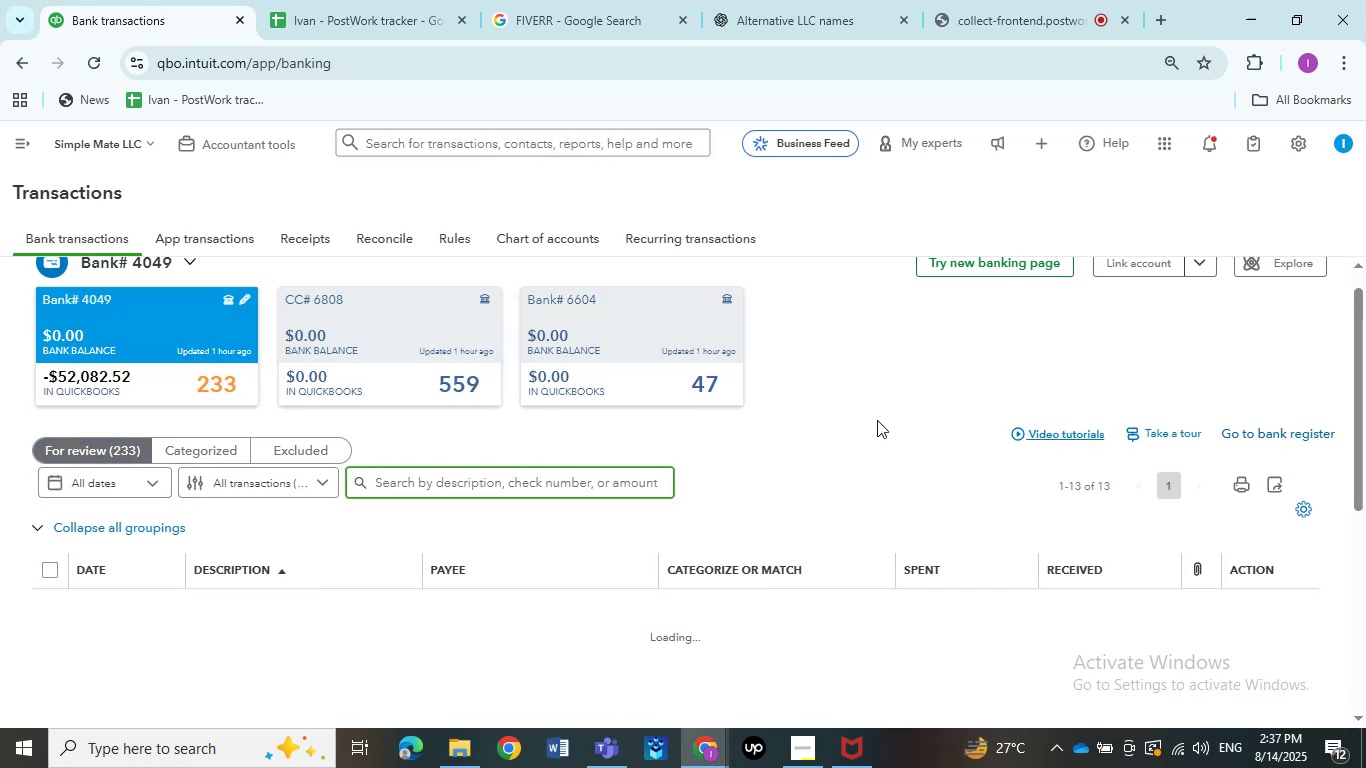 
scroll: coordinate [877, 420], scroll_direction: down, amount: 2.0
 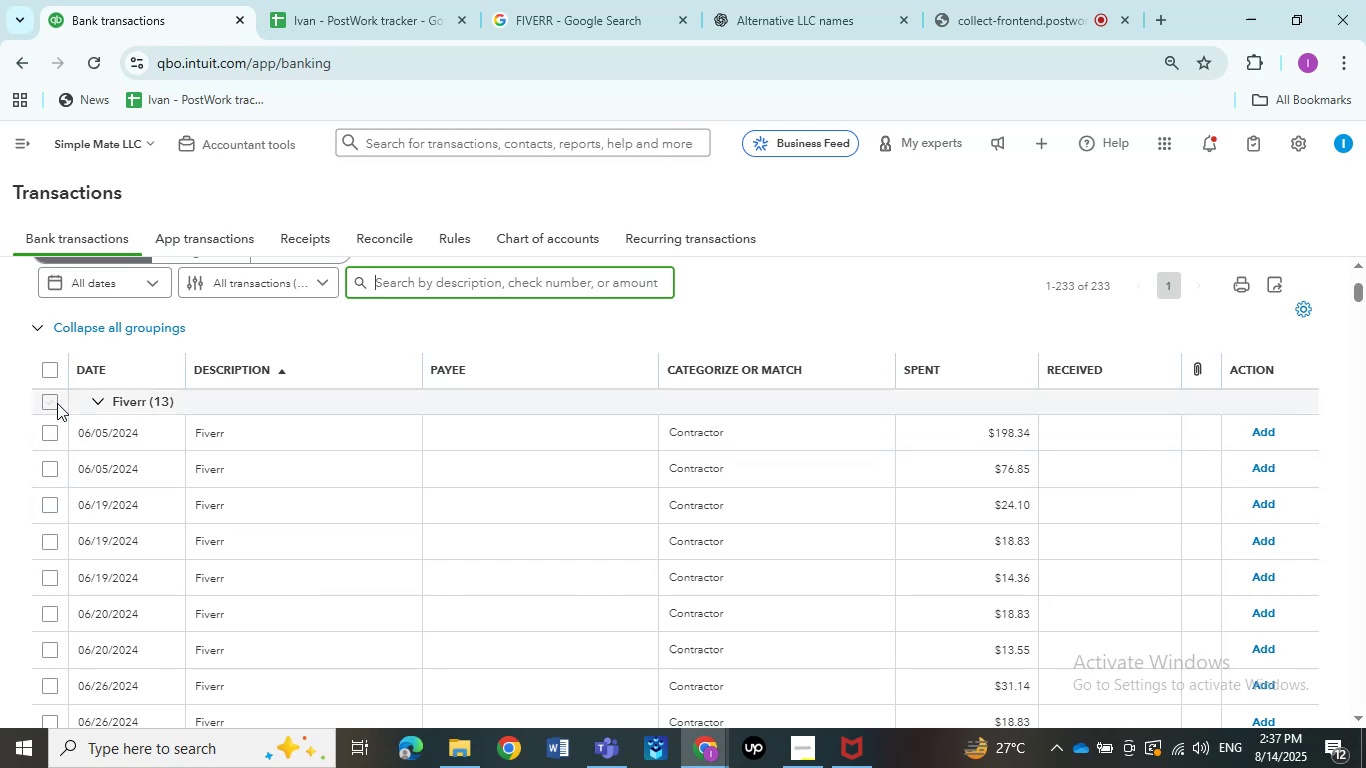 
left_click([57, 403])
 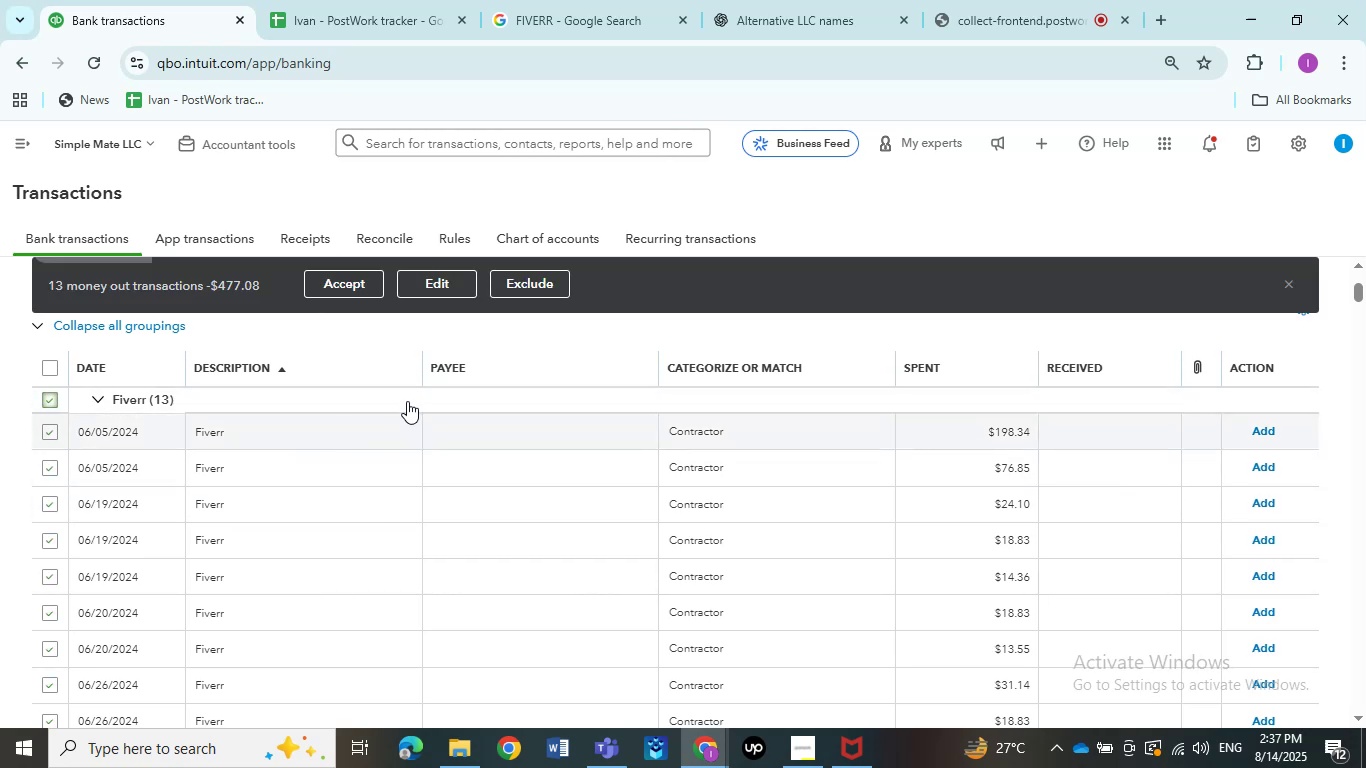 
left_click([435, 295])
 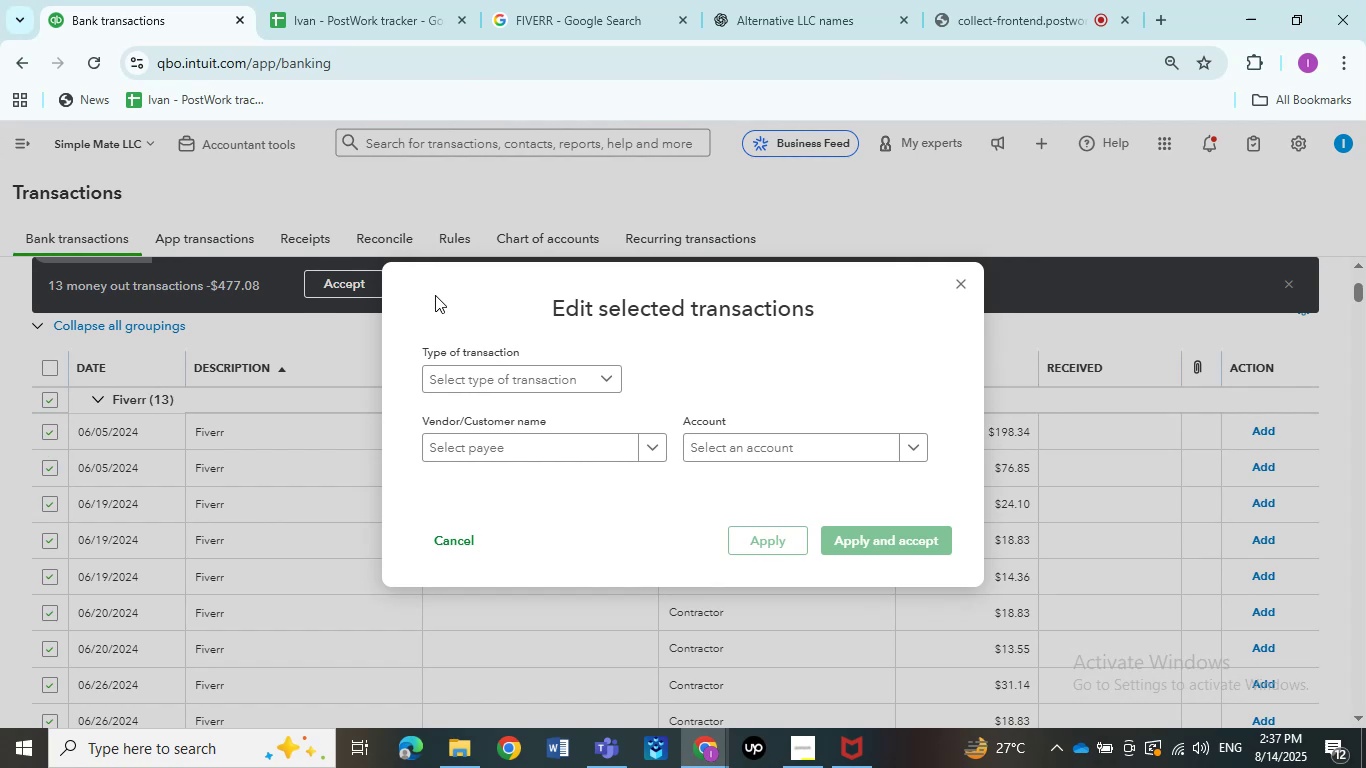 
wait(6.7)
 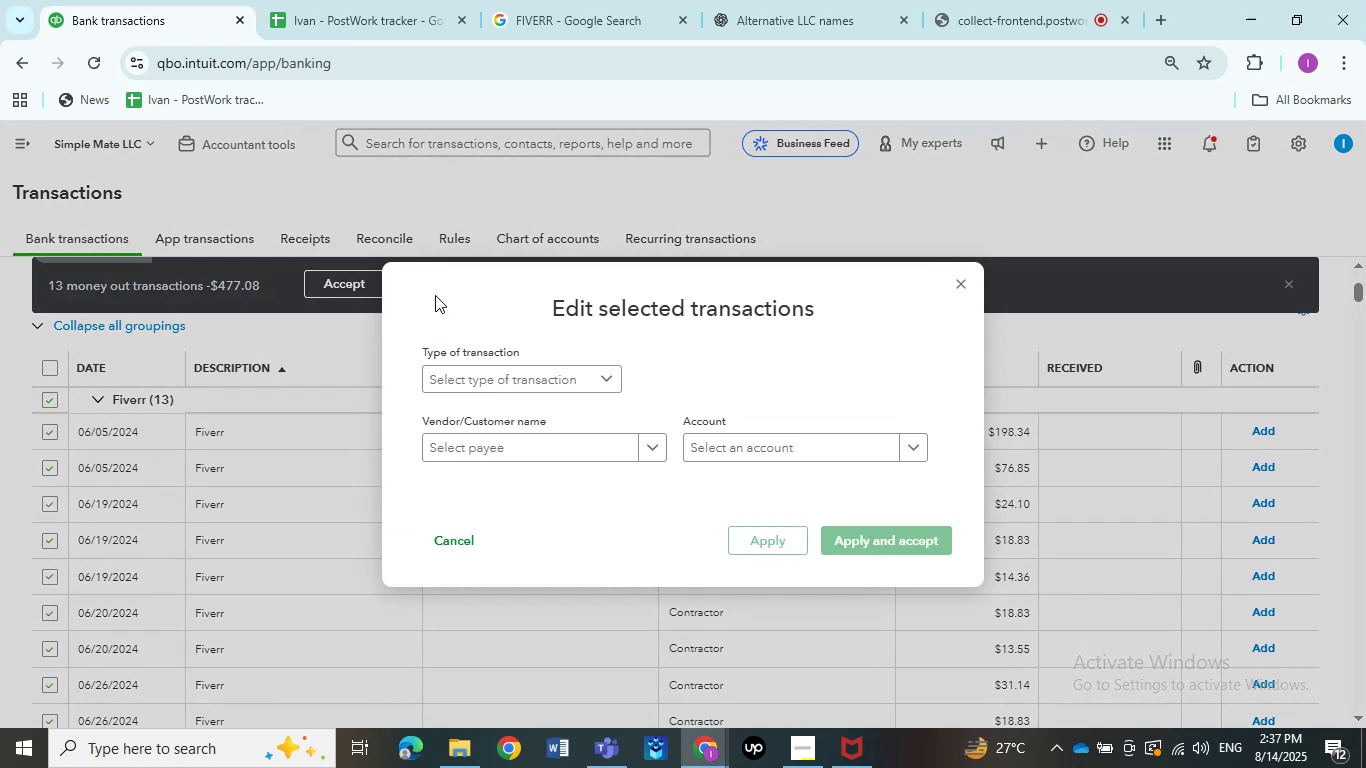 
left_click([470, 382])
 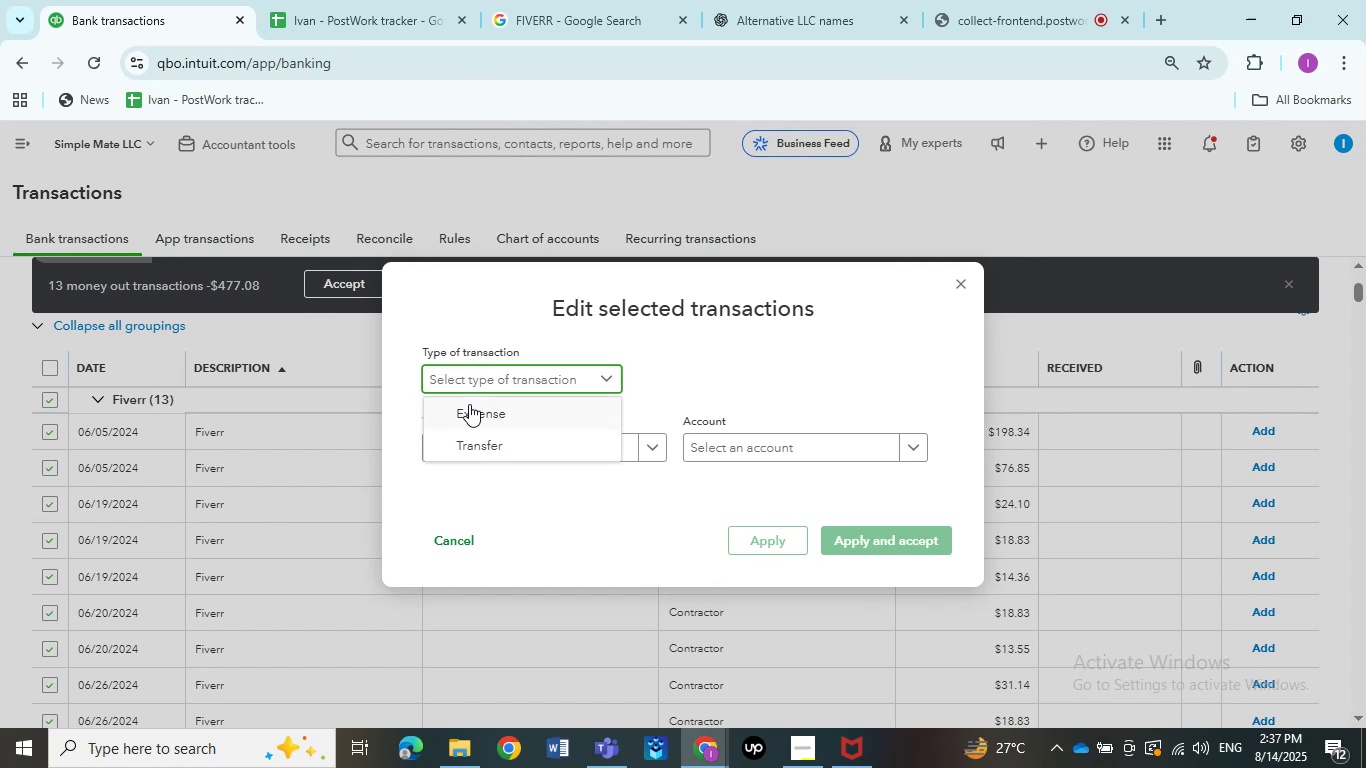 
left_click([469, 408])
 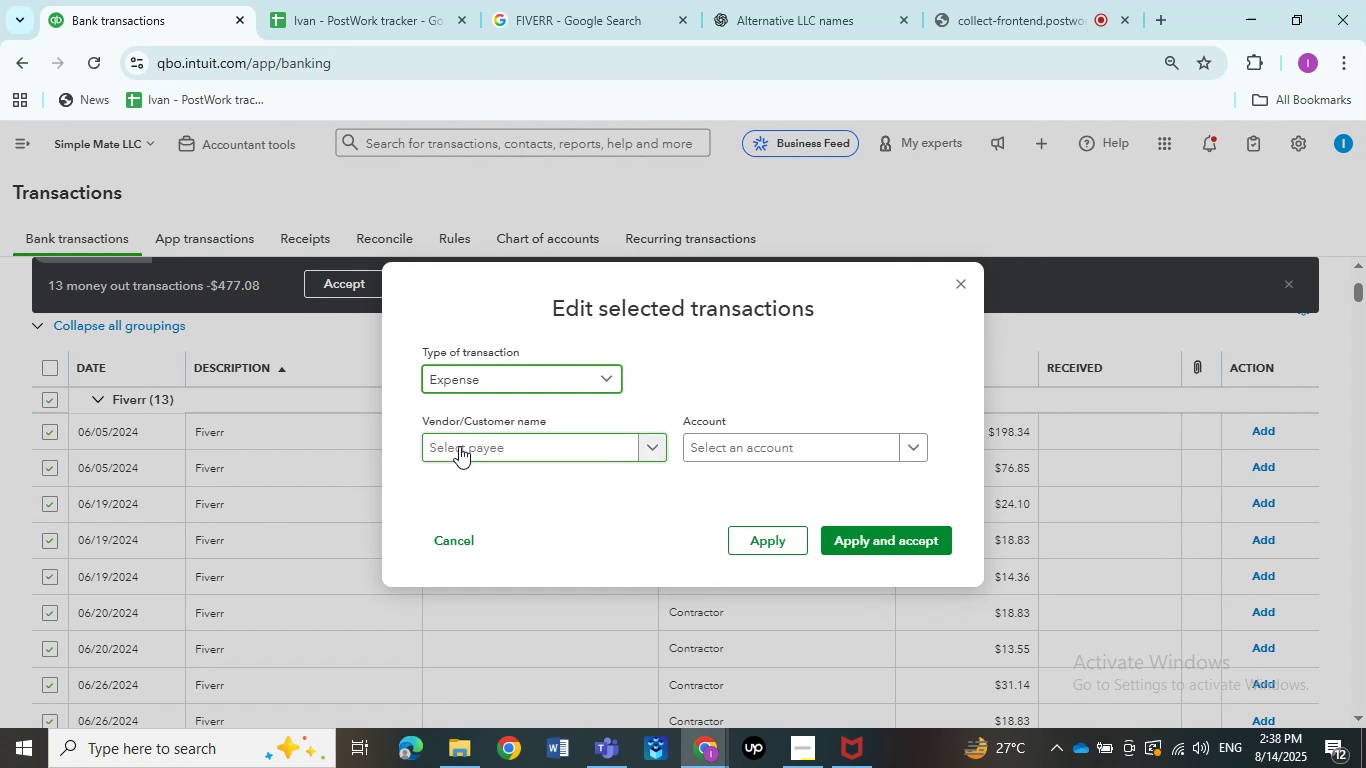 
left_click([458, 448])
 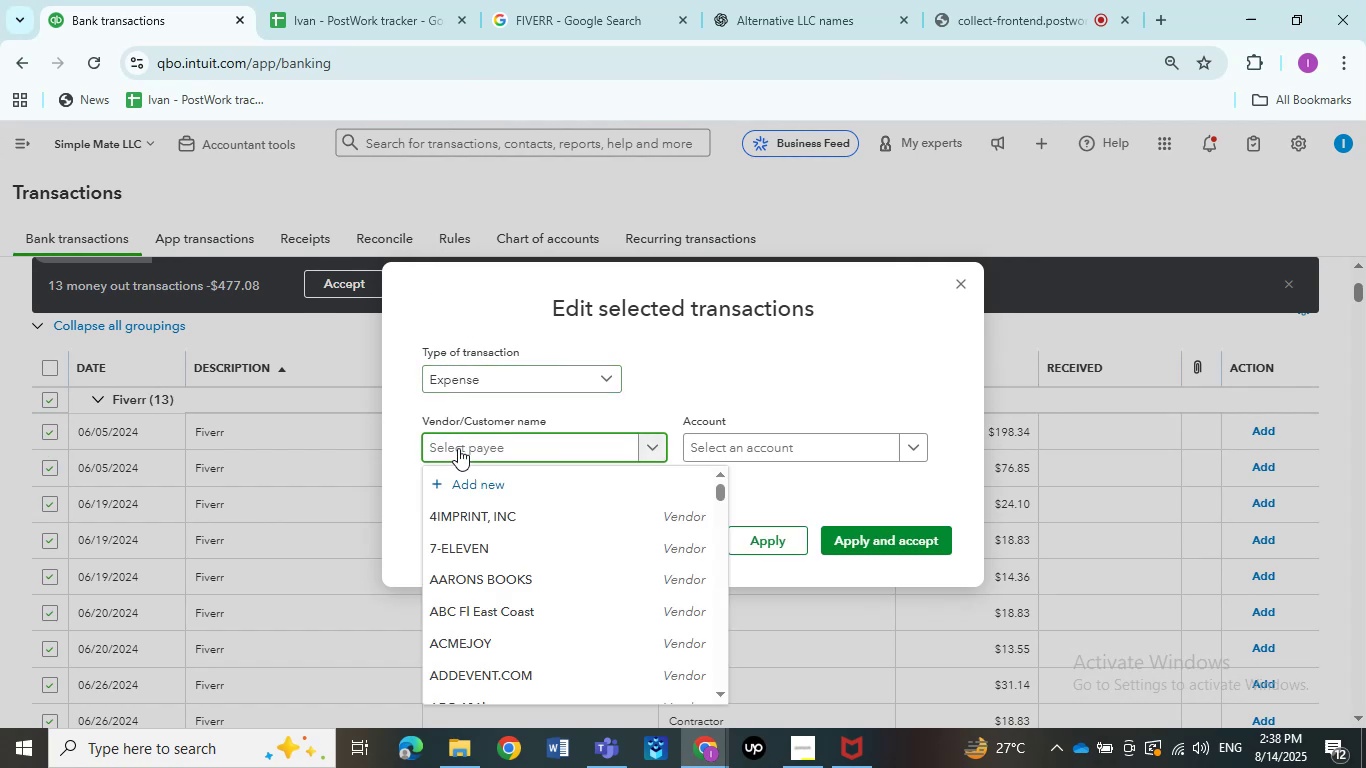 
key(Control+V)
 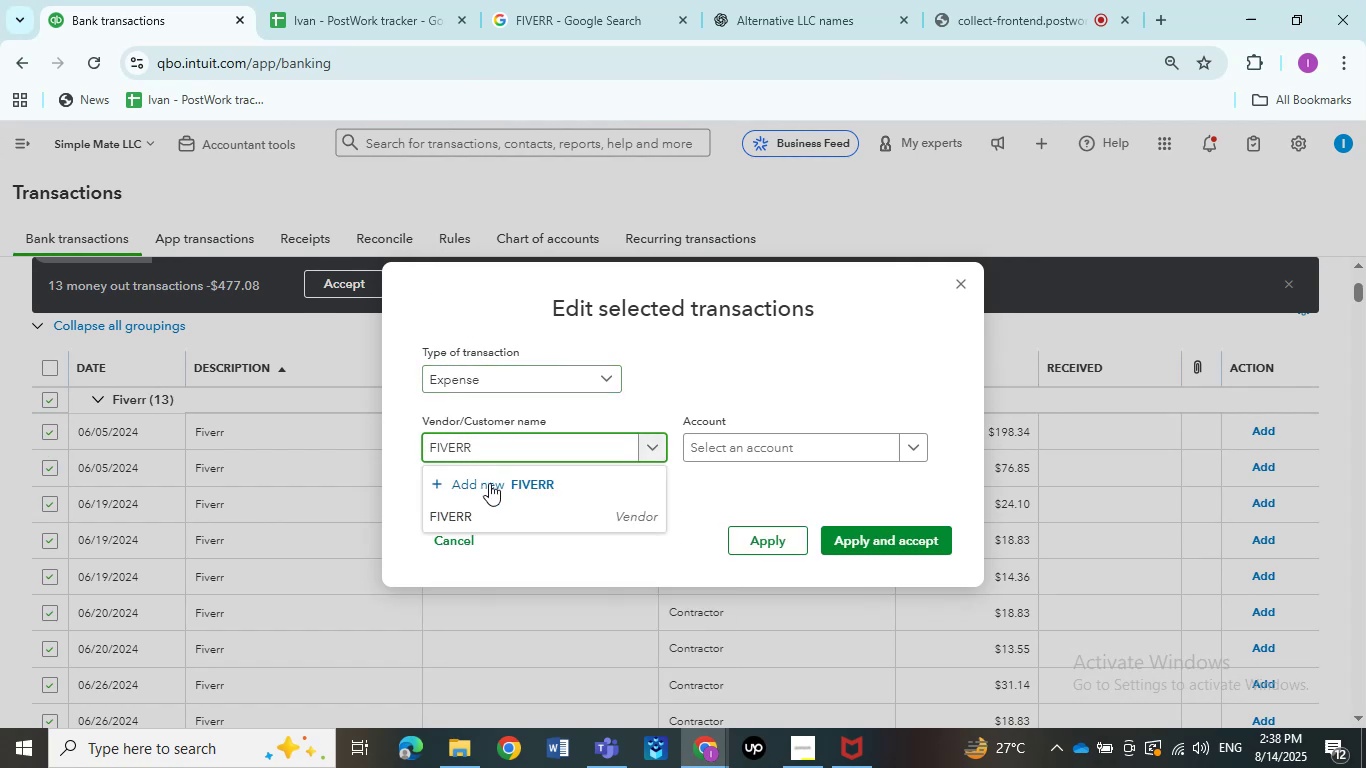 
left_click([500, 514])
 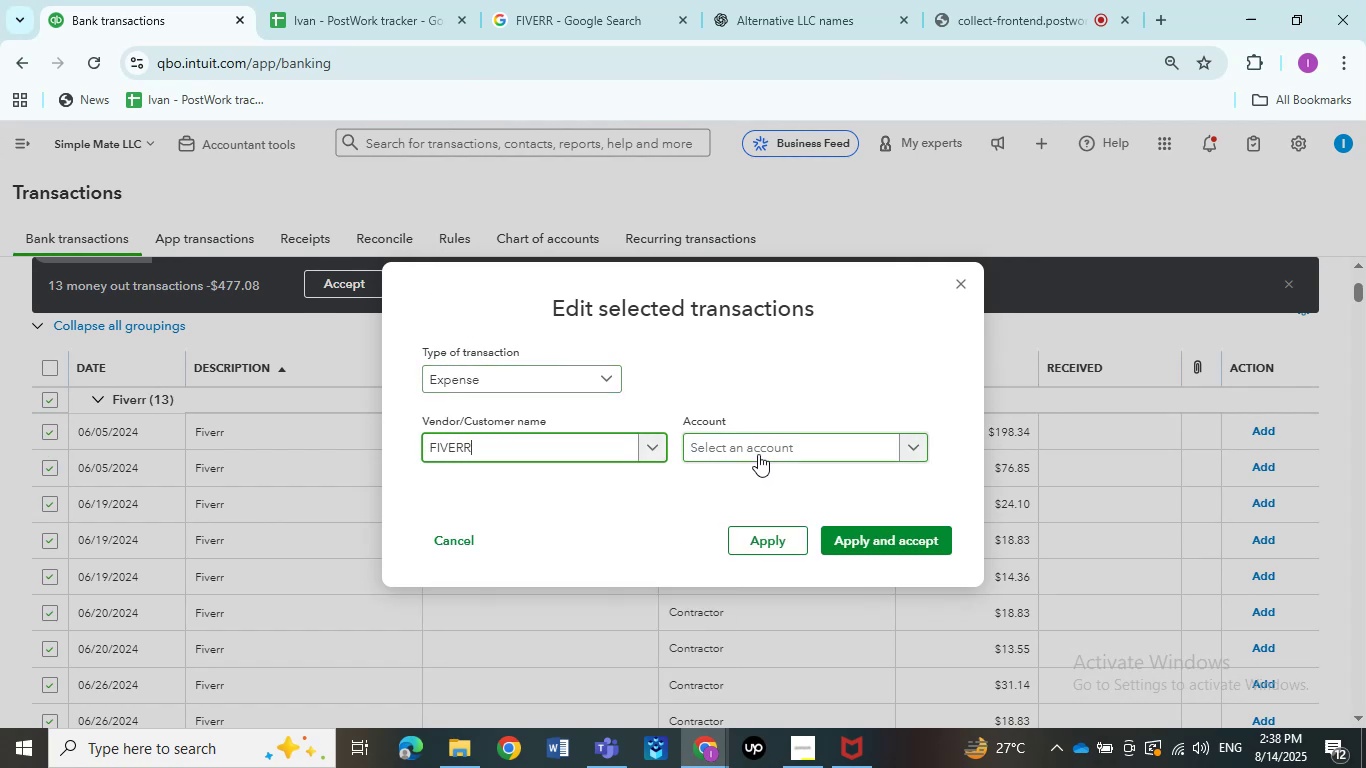 
left_click([758, 454])
 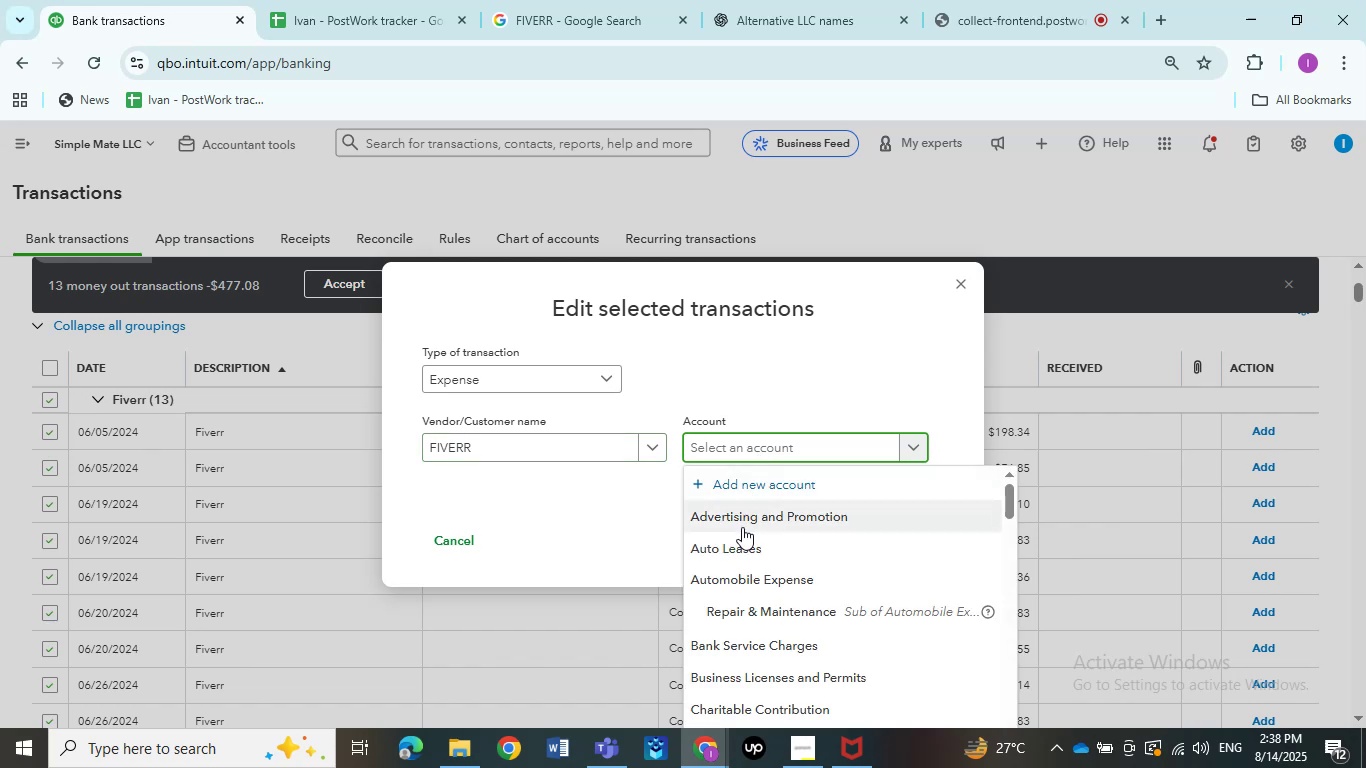 
left_click([742, 527])
 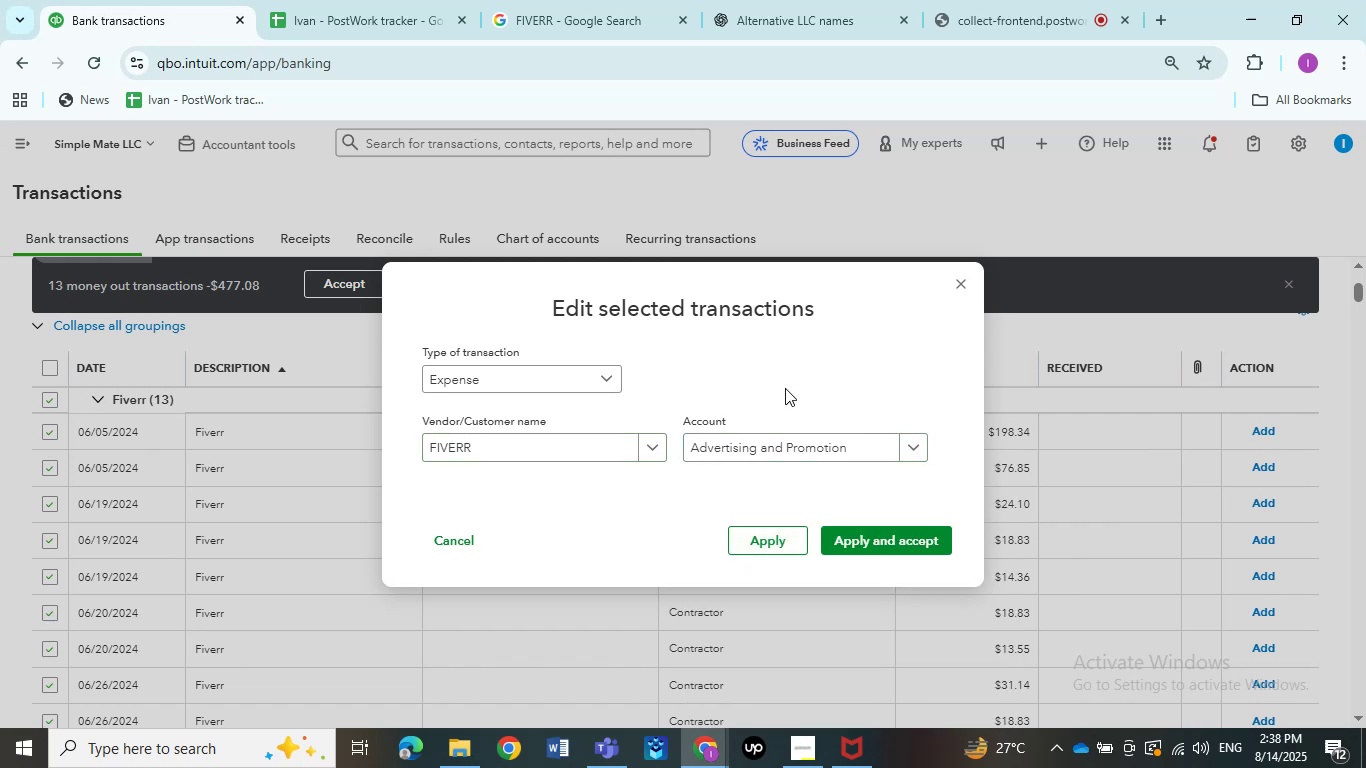 
left_click([785, 386])
 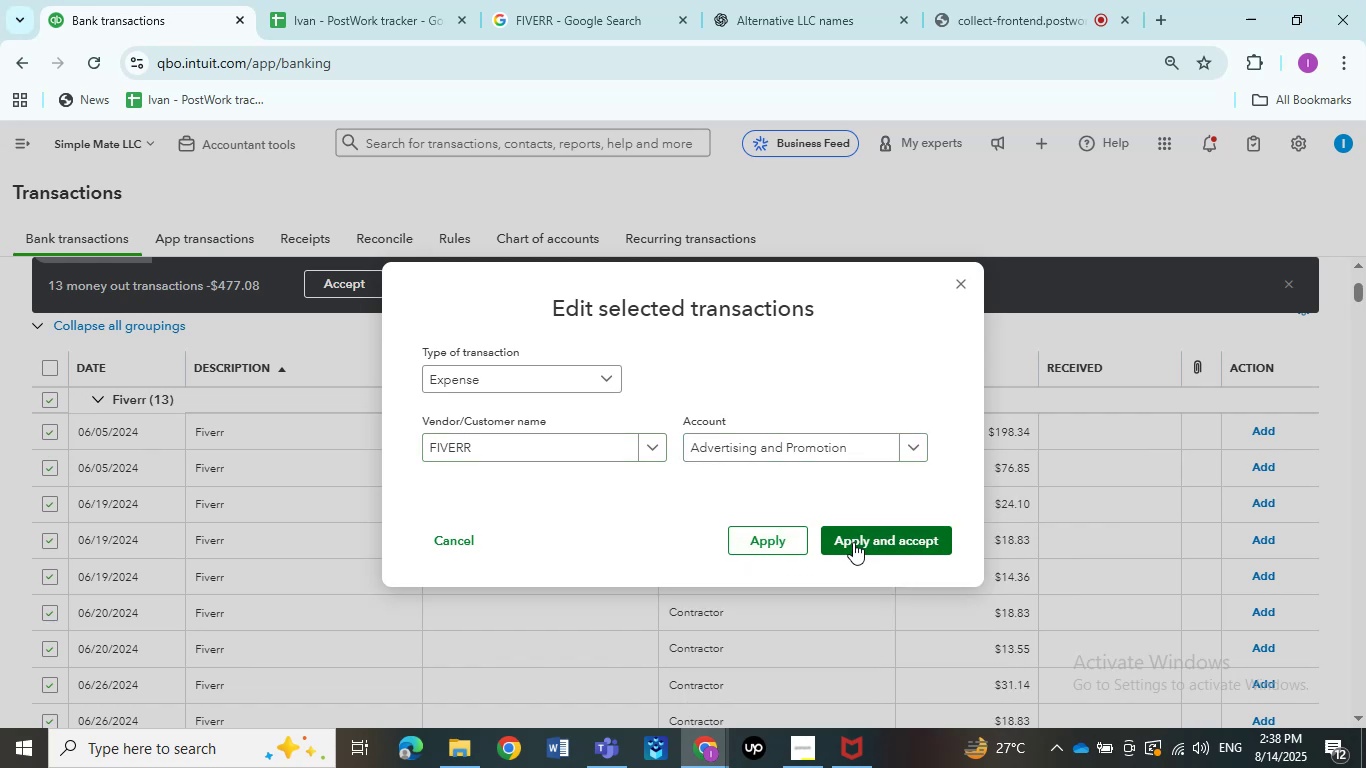 
left_click([853, 542])
 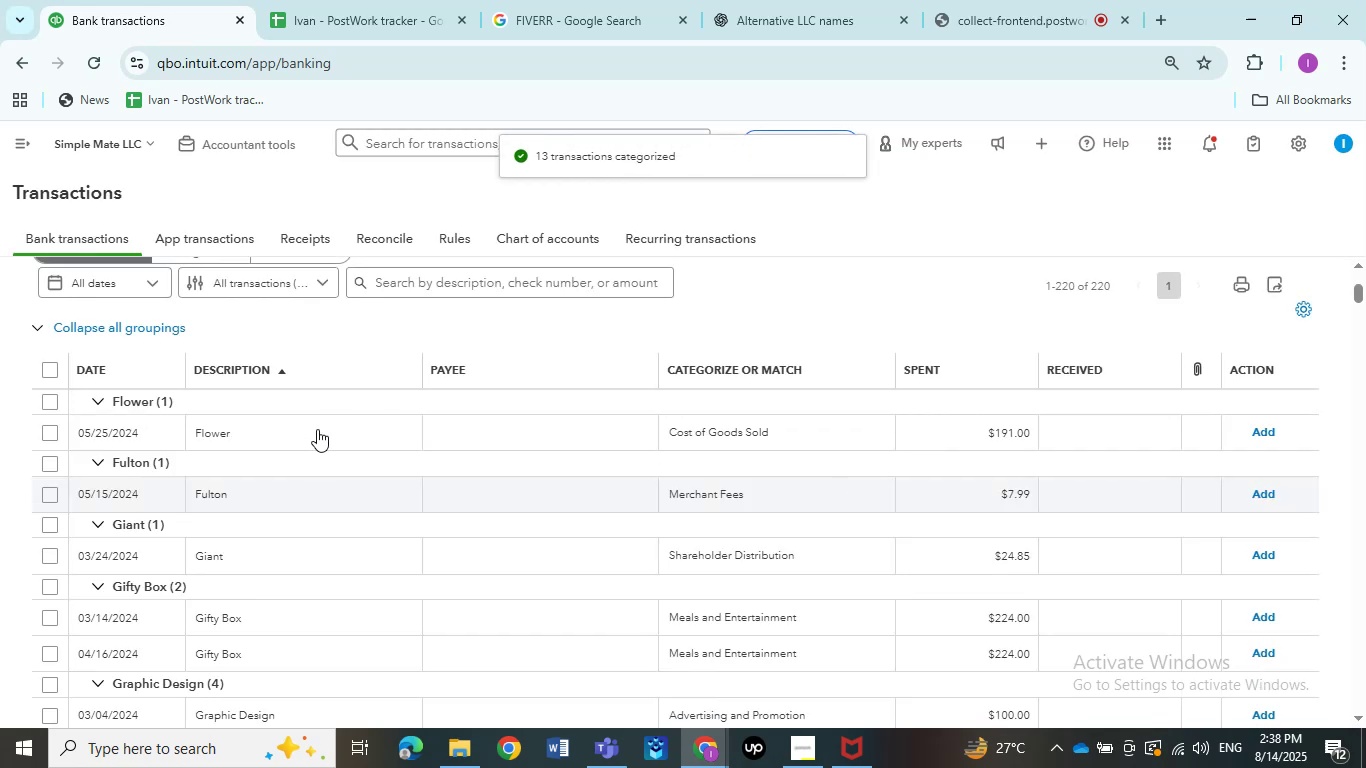 
wait(12.26)
 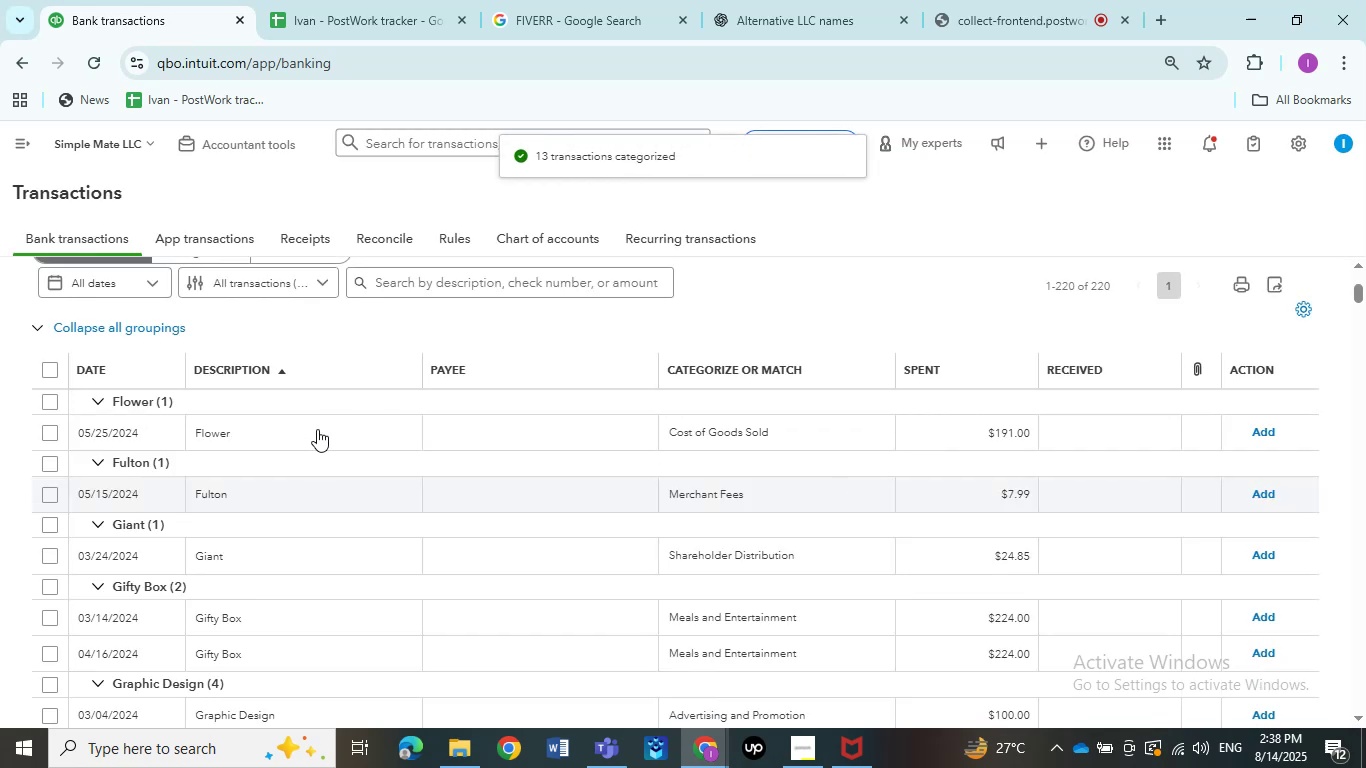 
left_click([317, 429])
 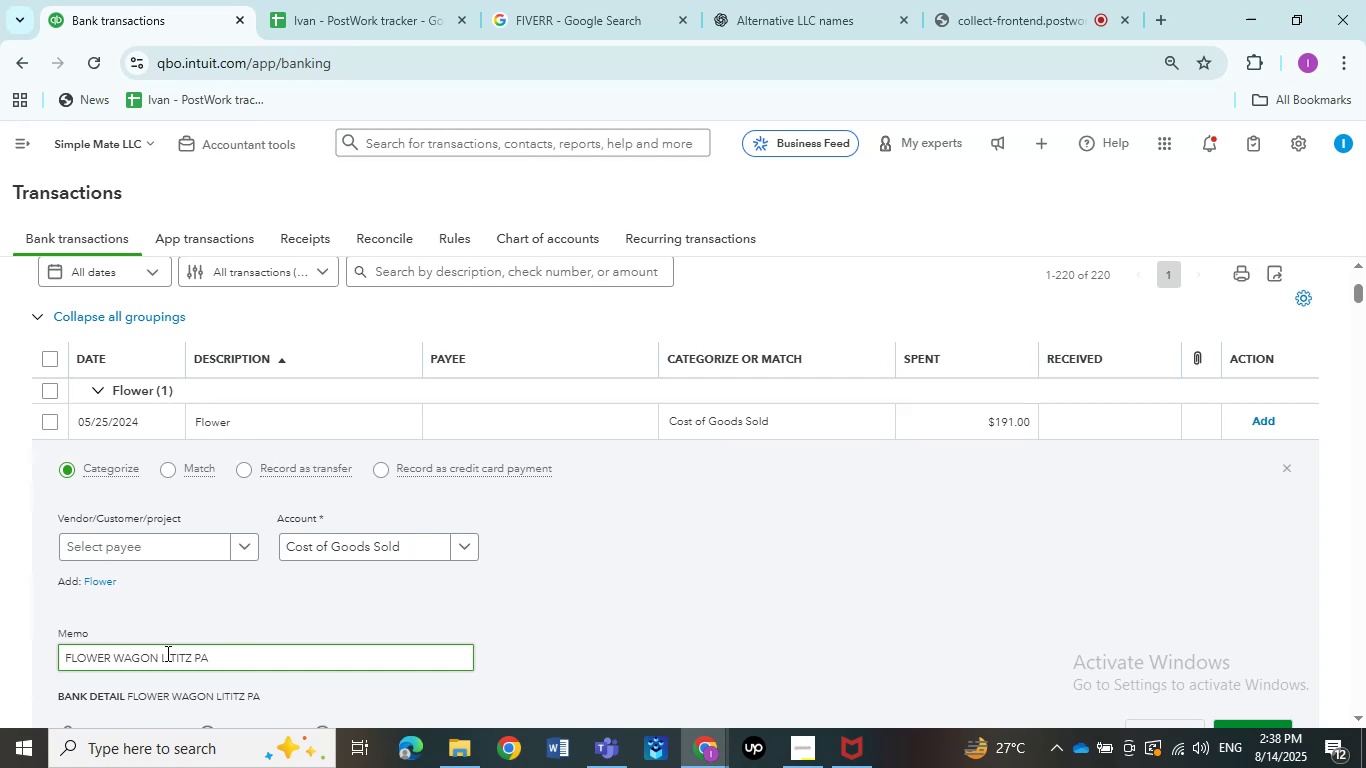 
left_click_drag(start_coordinate=[162, 661], to_coordinate=[2, 653])
 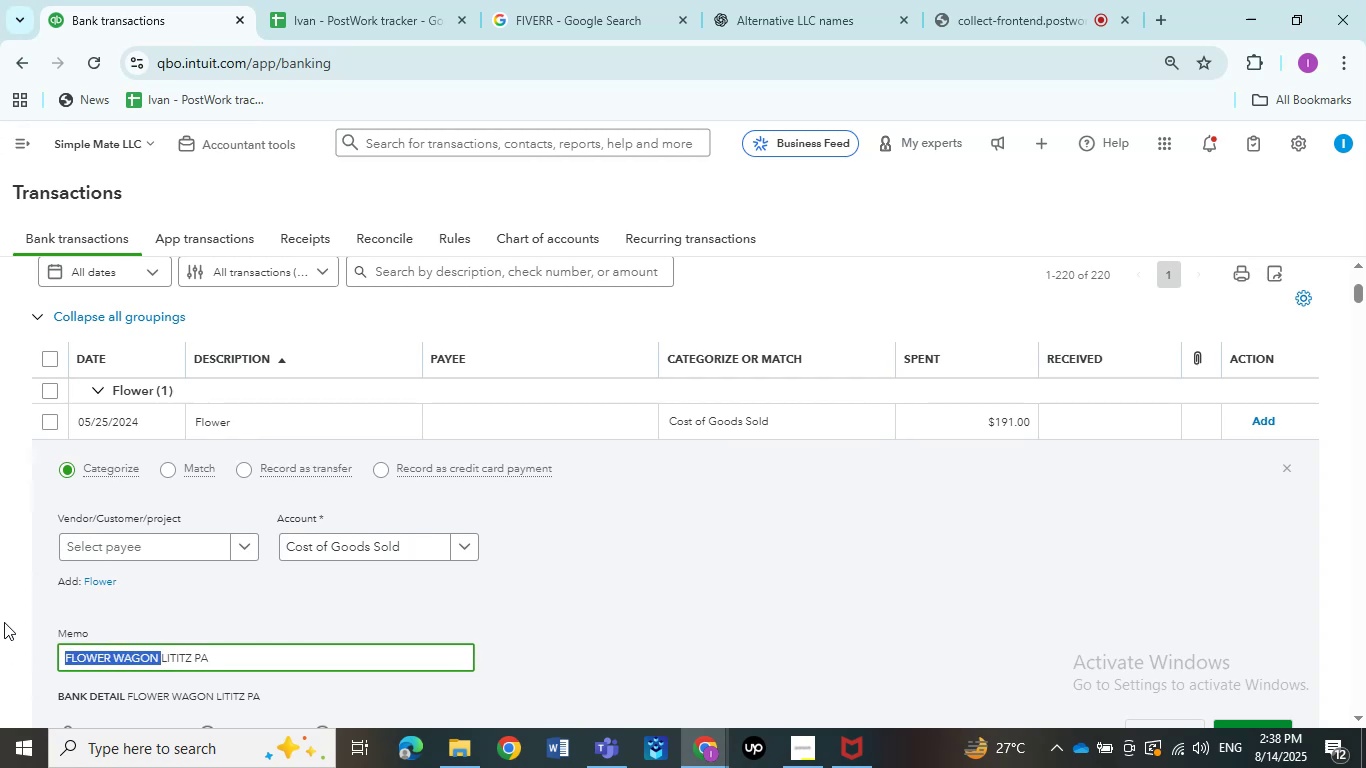 
key(Control+C)
 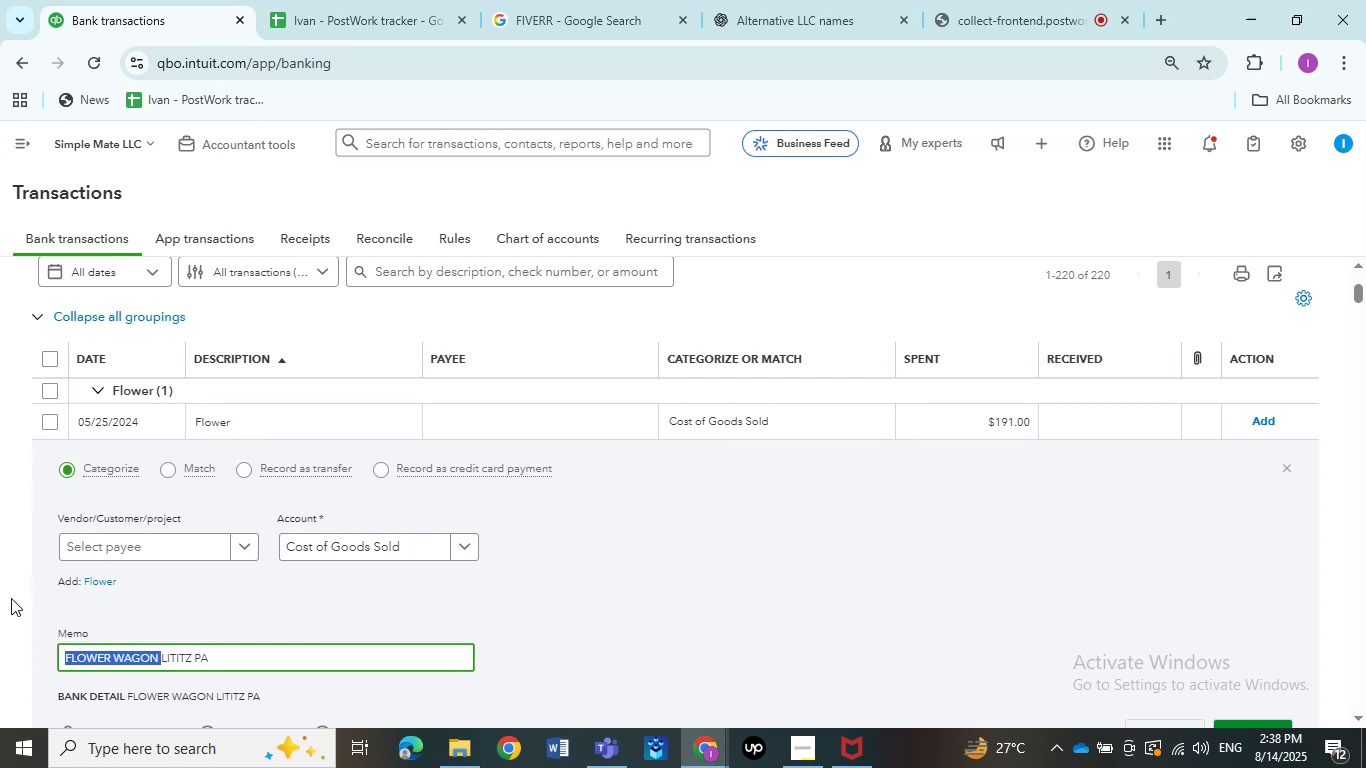 
key(Control+C)
 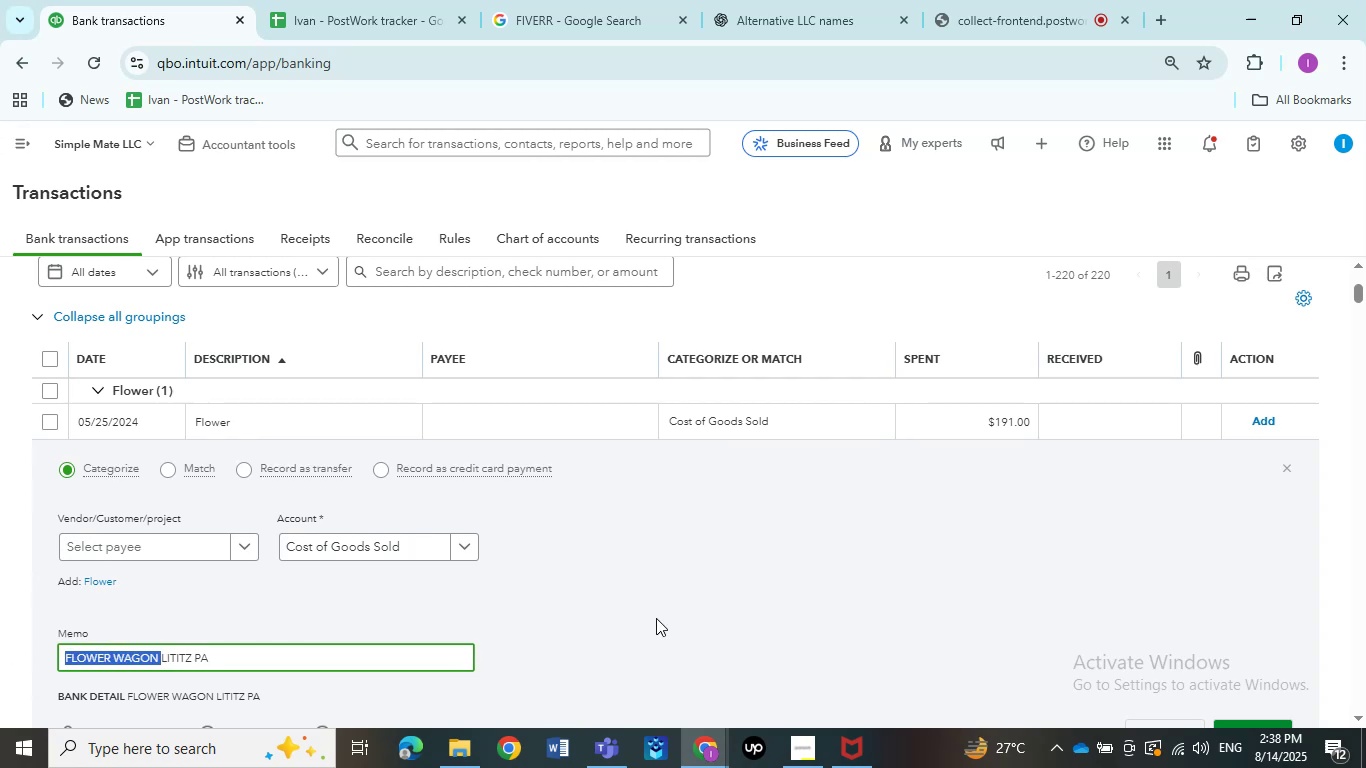 
left_click([667, 620])
 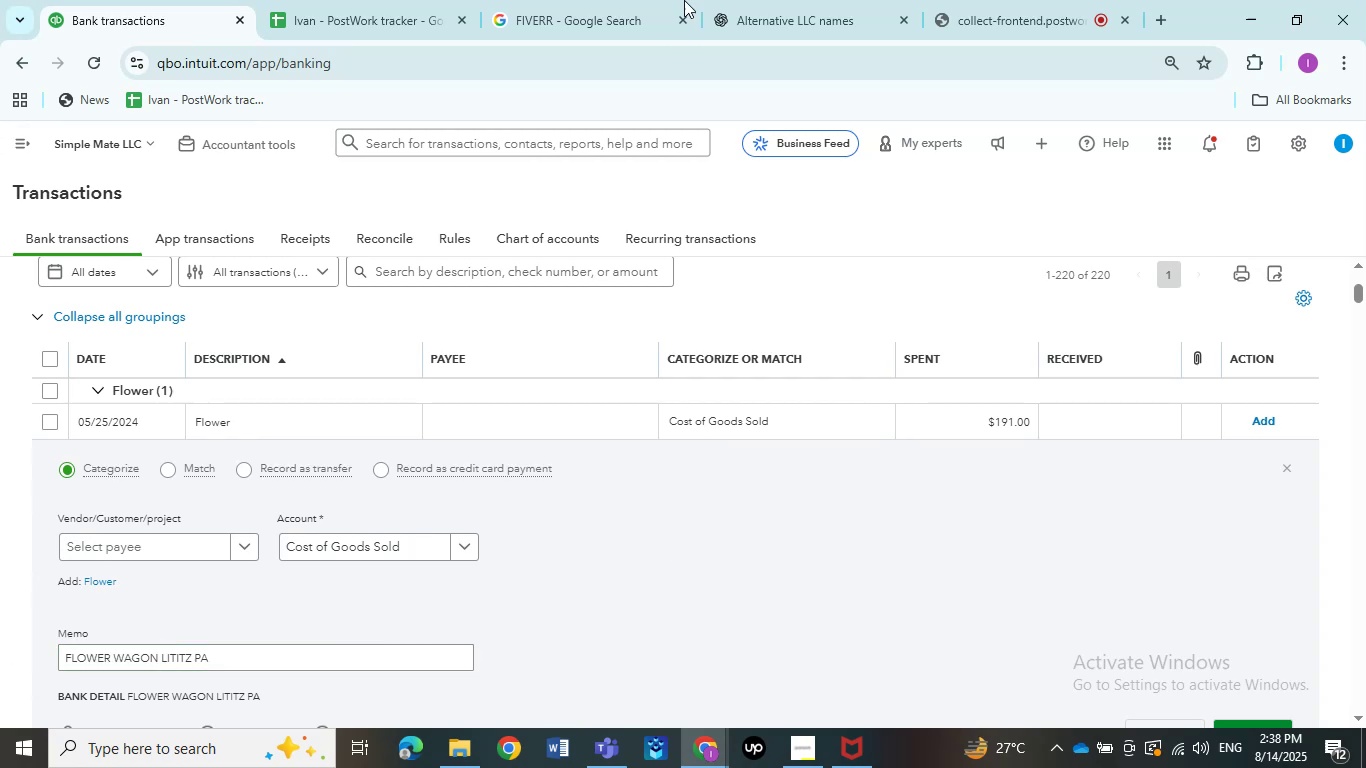 
left_click([679, 0])
 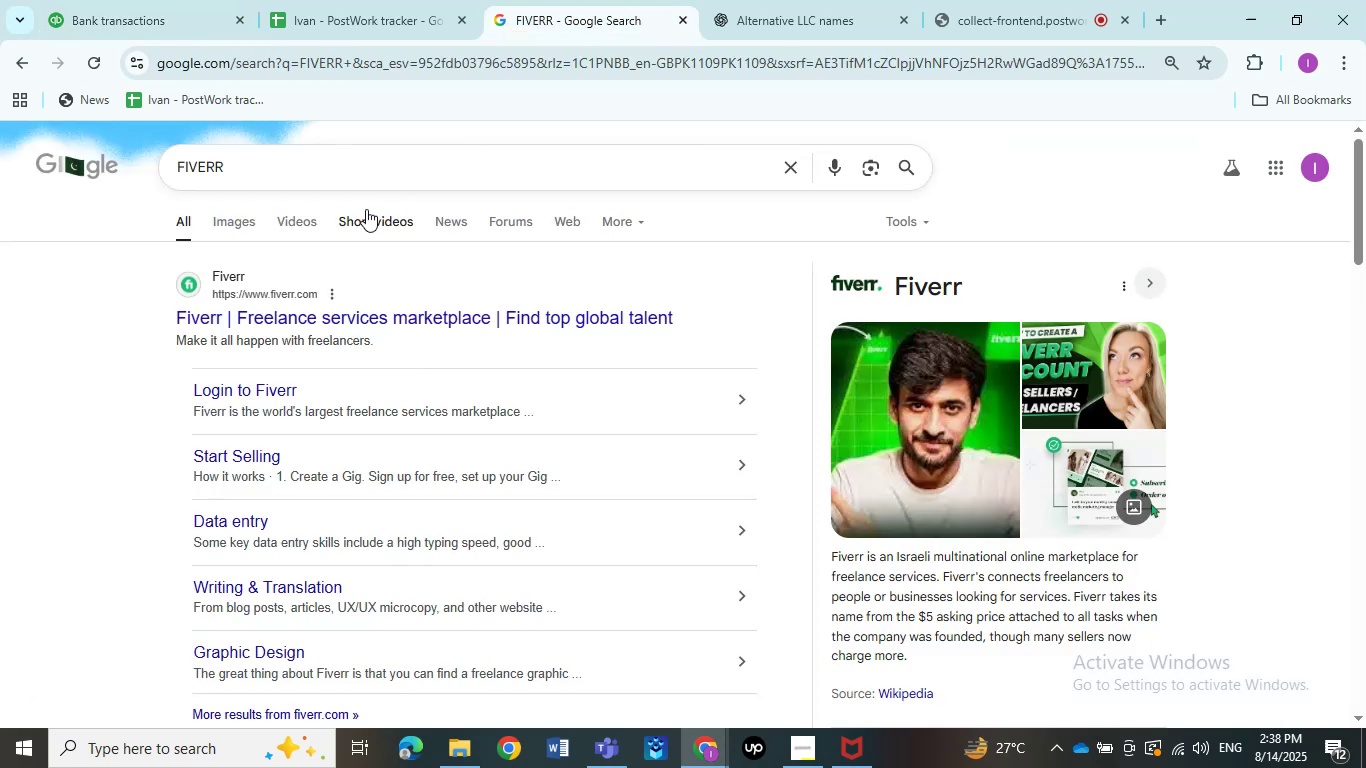 
left_click_drag(start_coordinate=[316, 182], to_coordinate=[0, 181])
 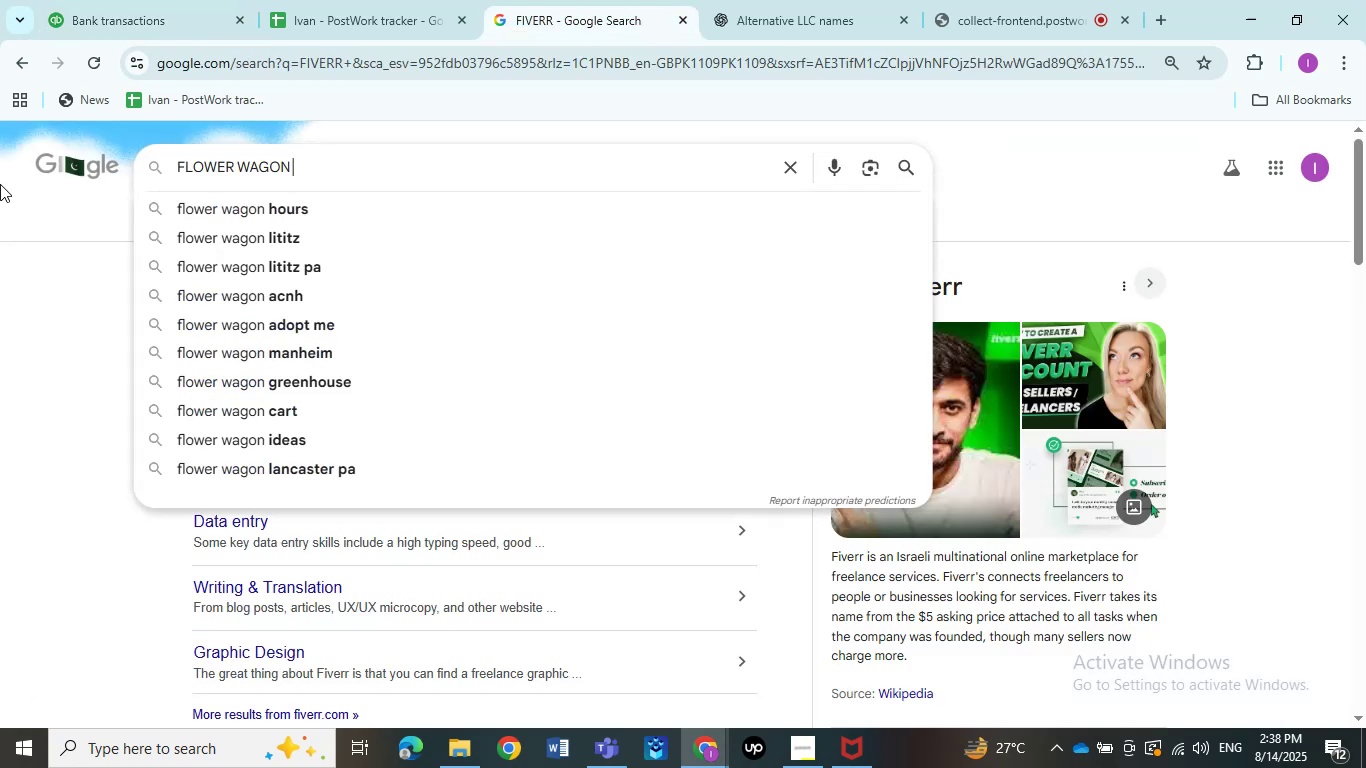 
key(Control+V)
 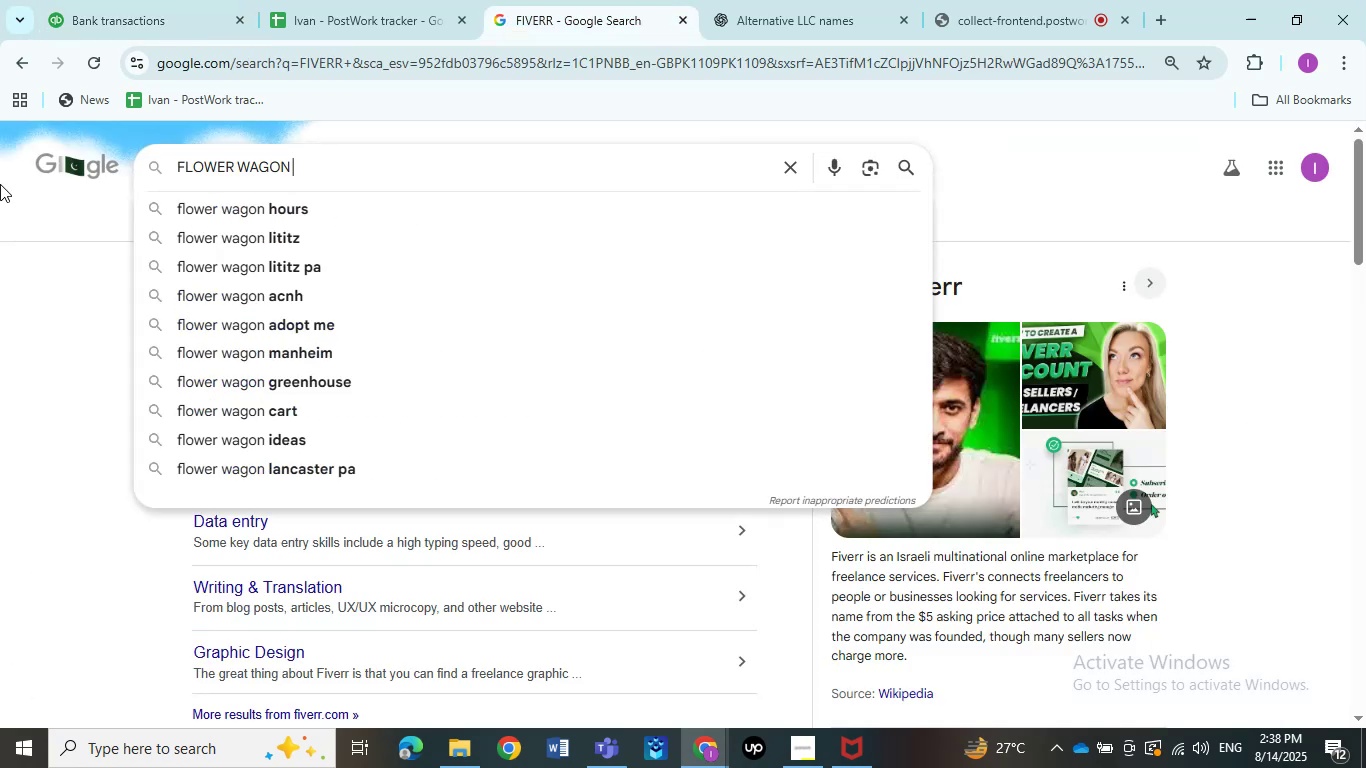 
key(NumpadEnter)
 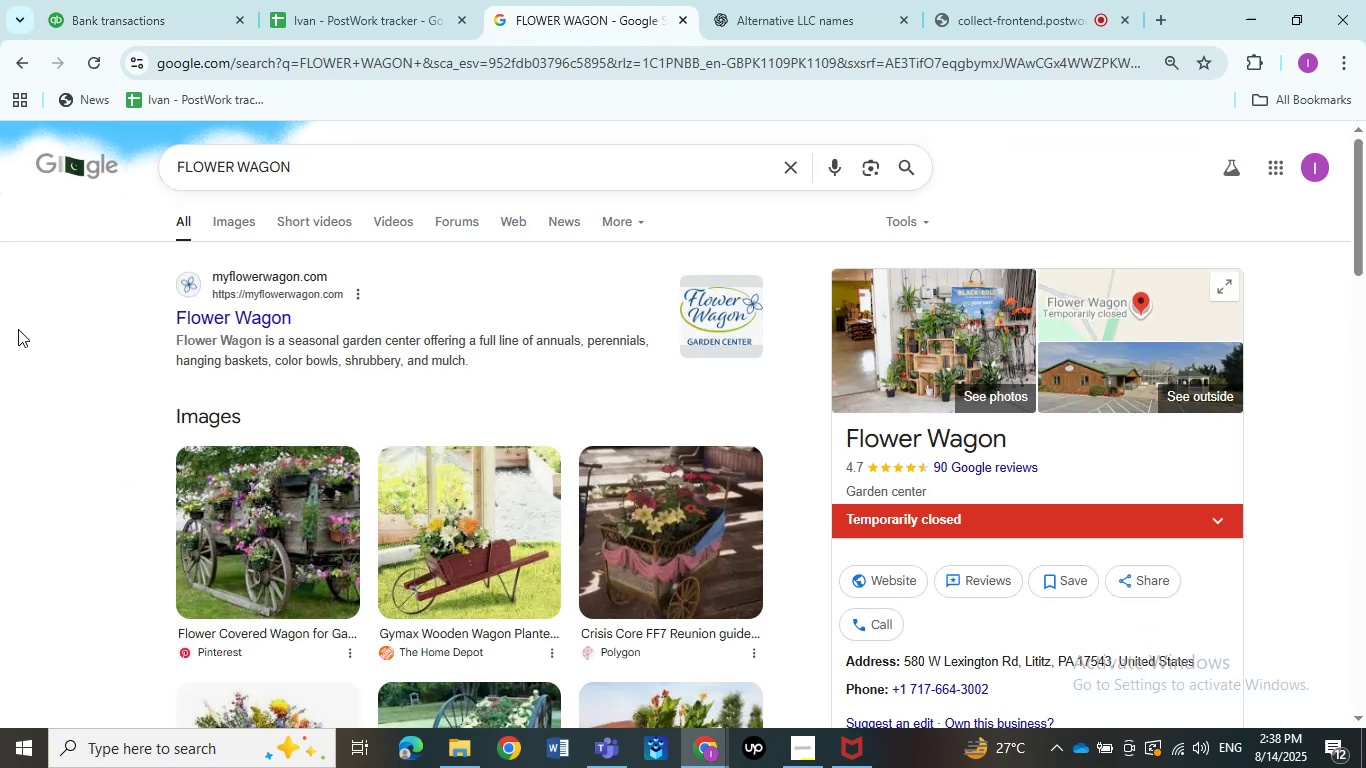 
wait(5.98)
 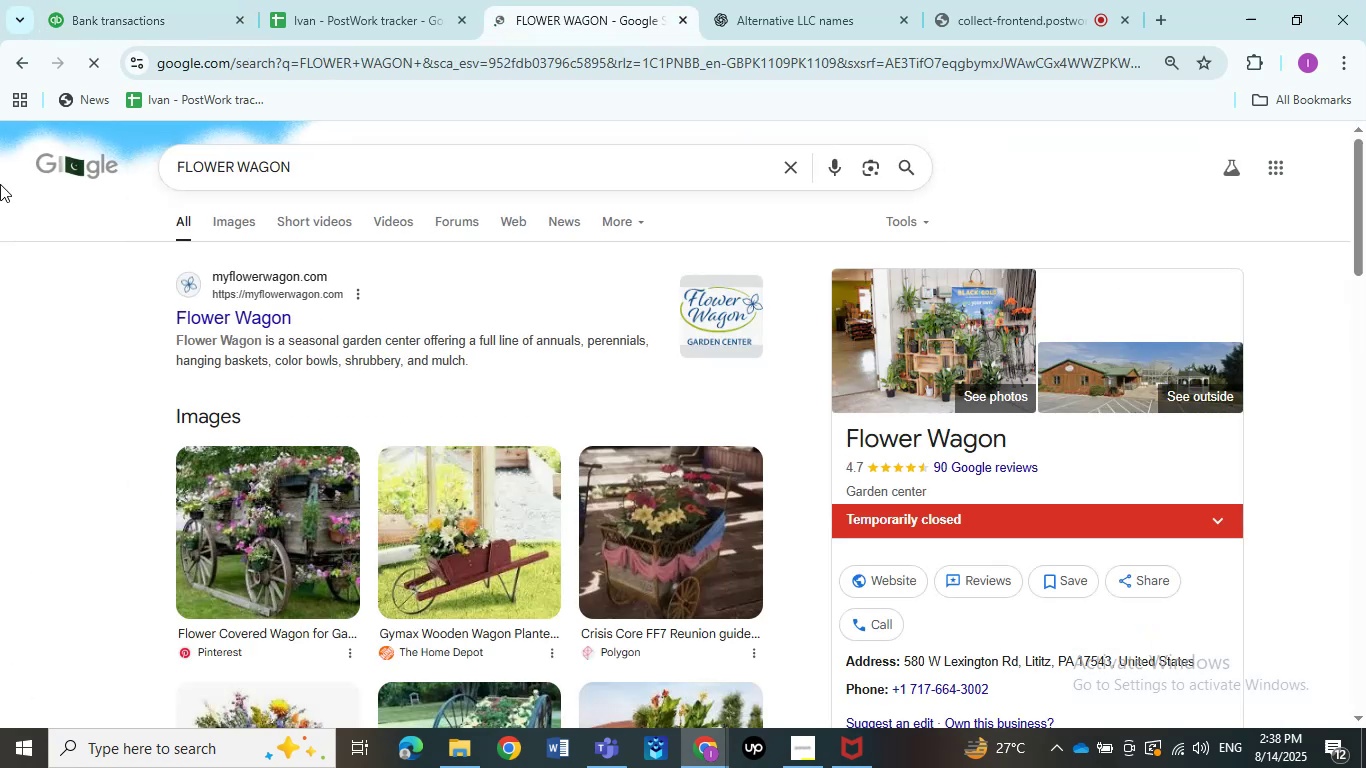 
left_click([102, 6])
 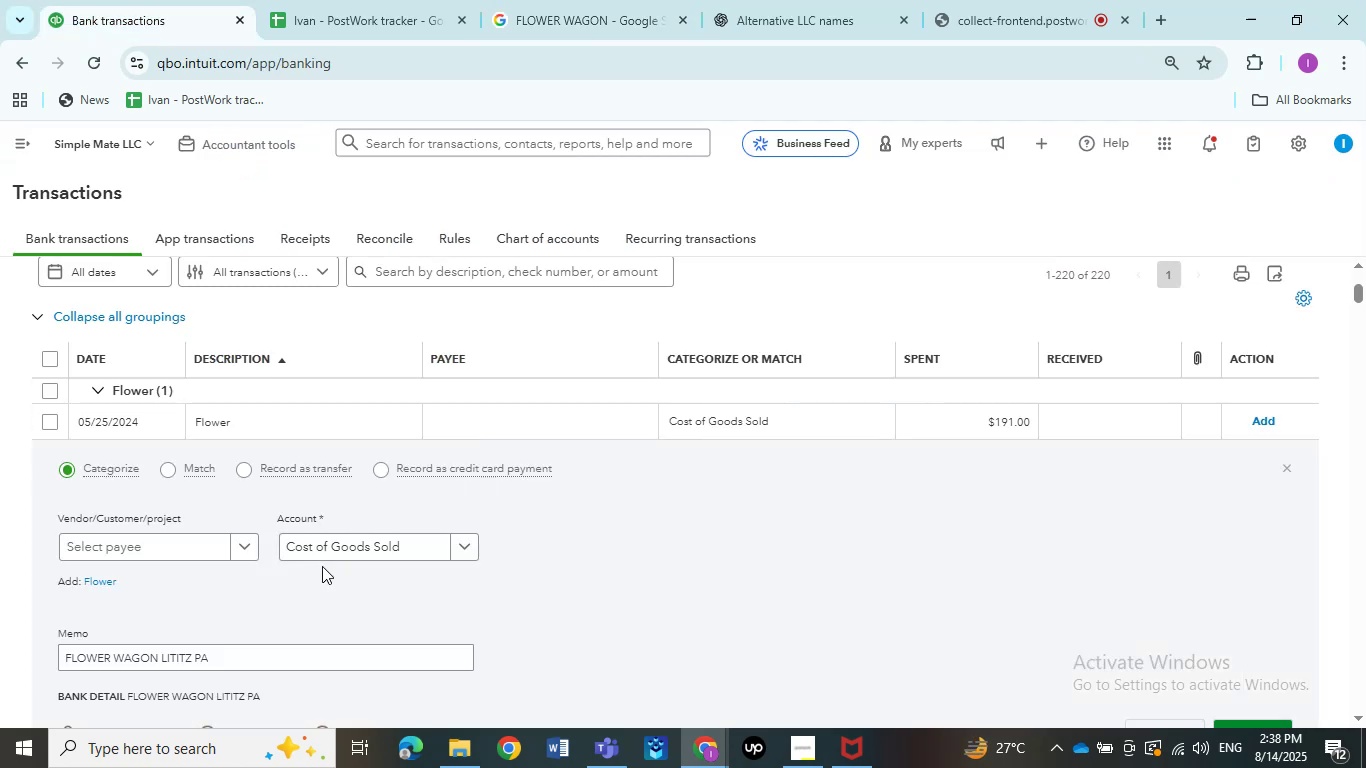 
left_click([91, 535])
 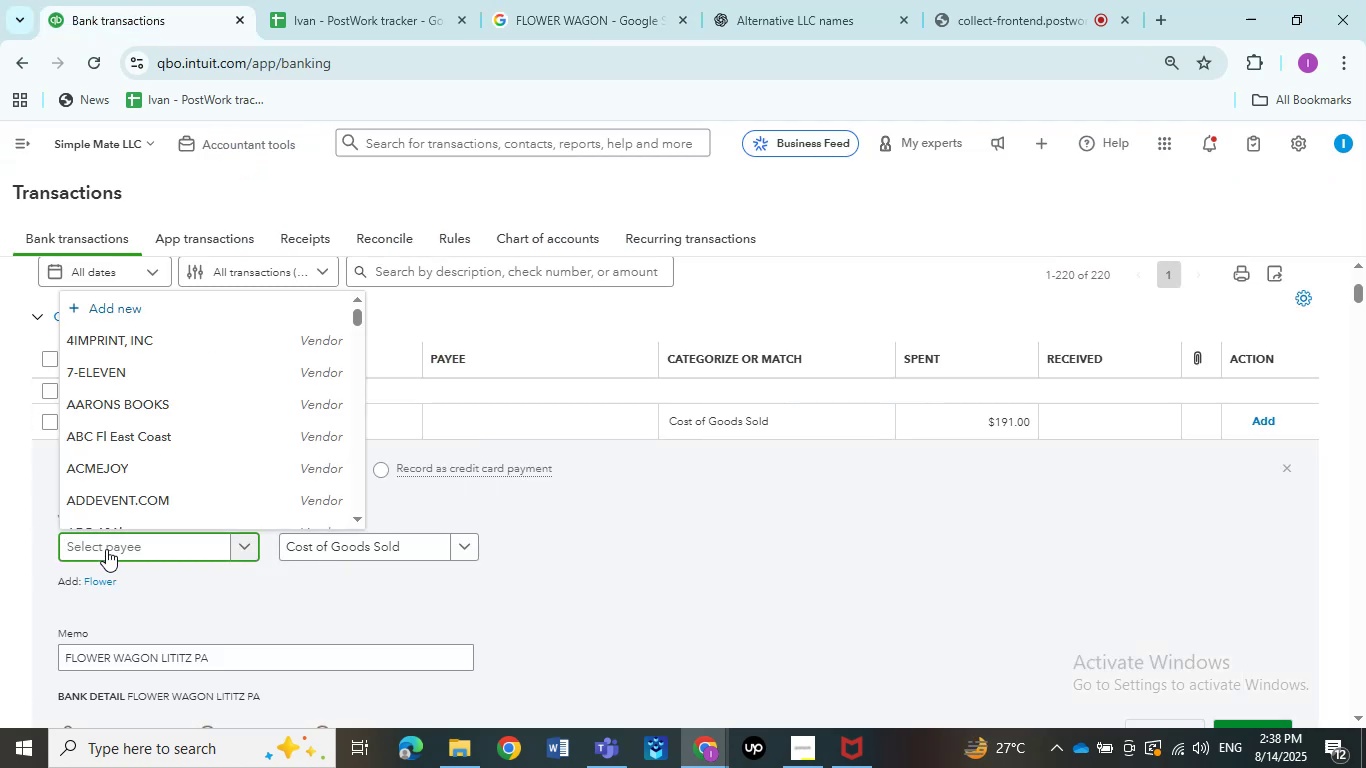 
key(Control+V)
 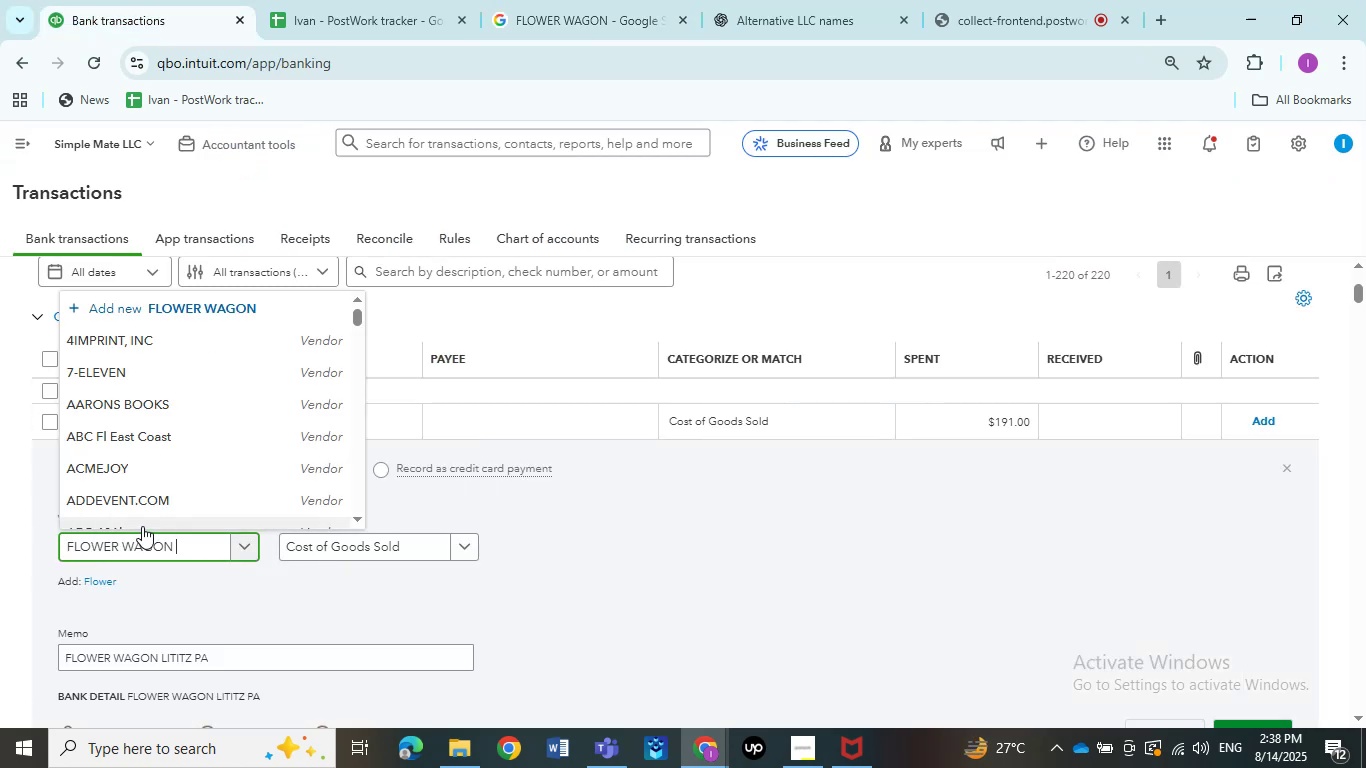 
left_click([147, 513])
 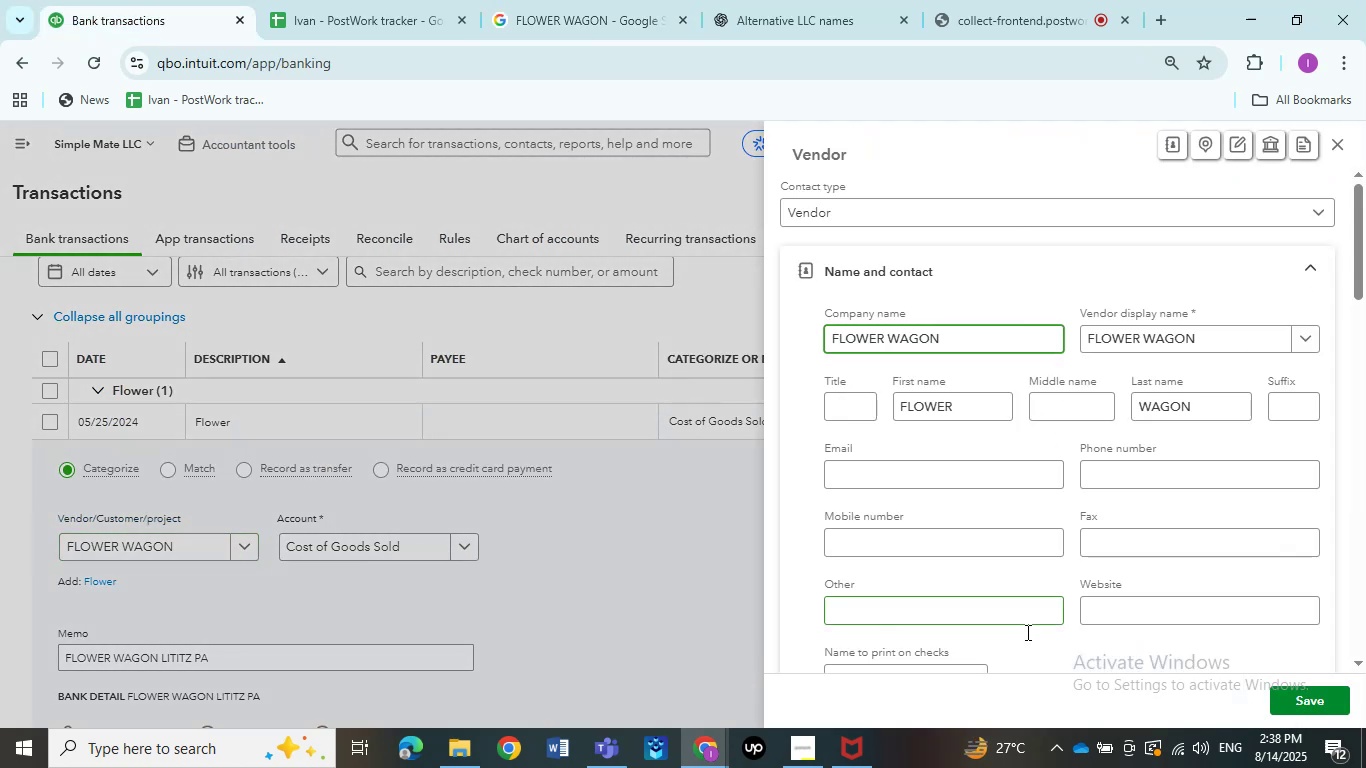 
left_click([1320, 694])
 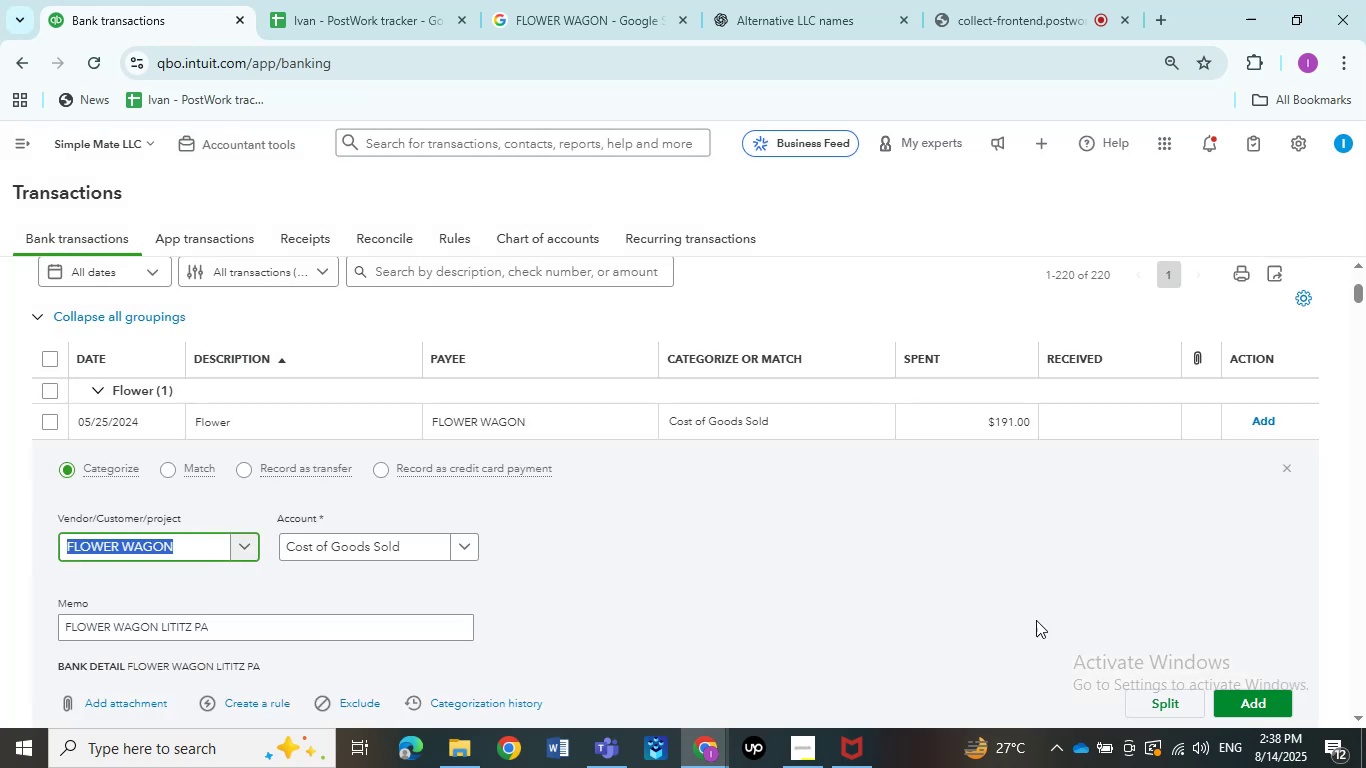 
double_click([378, 522])
 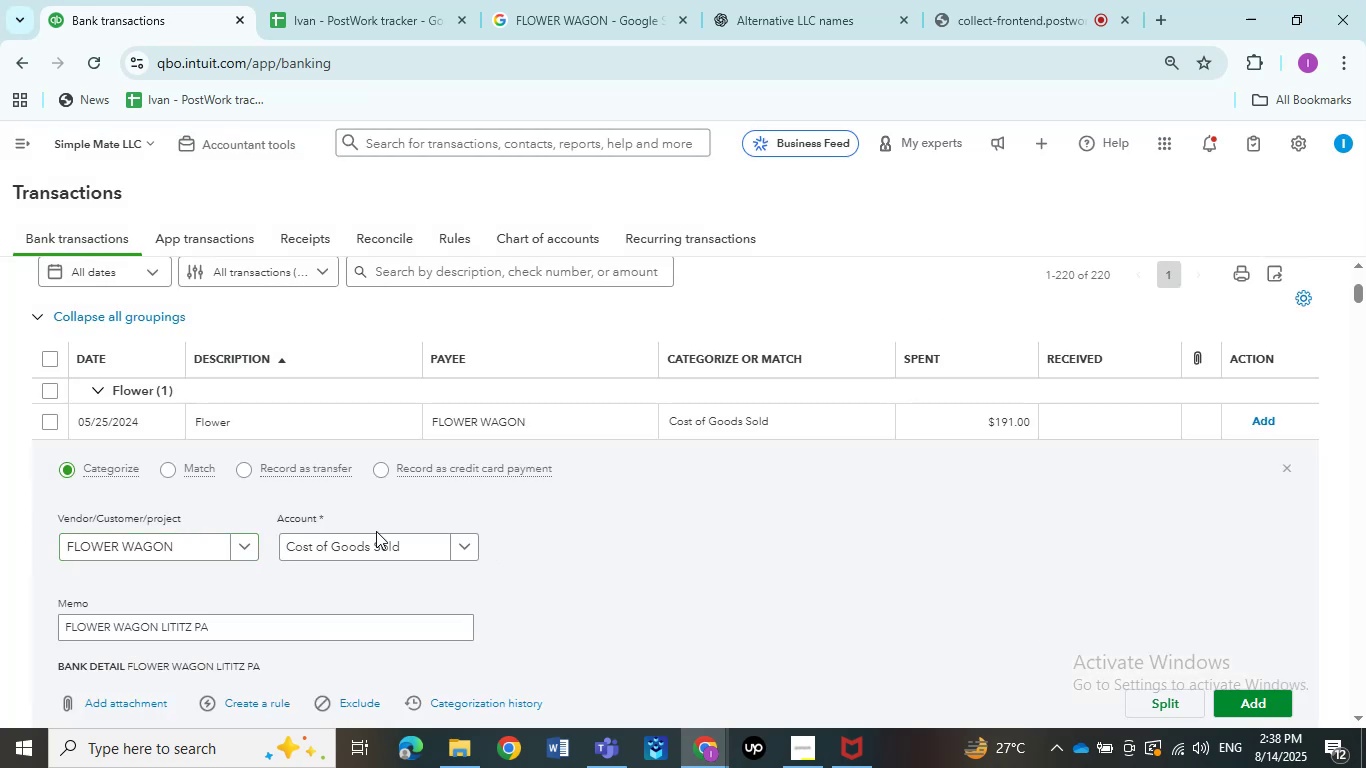 
triple_click([376, 531])
 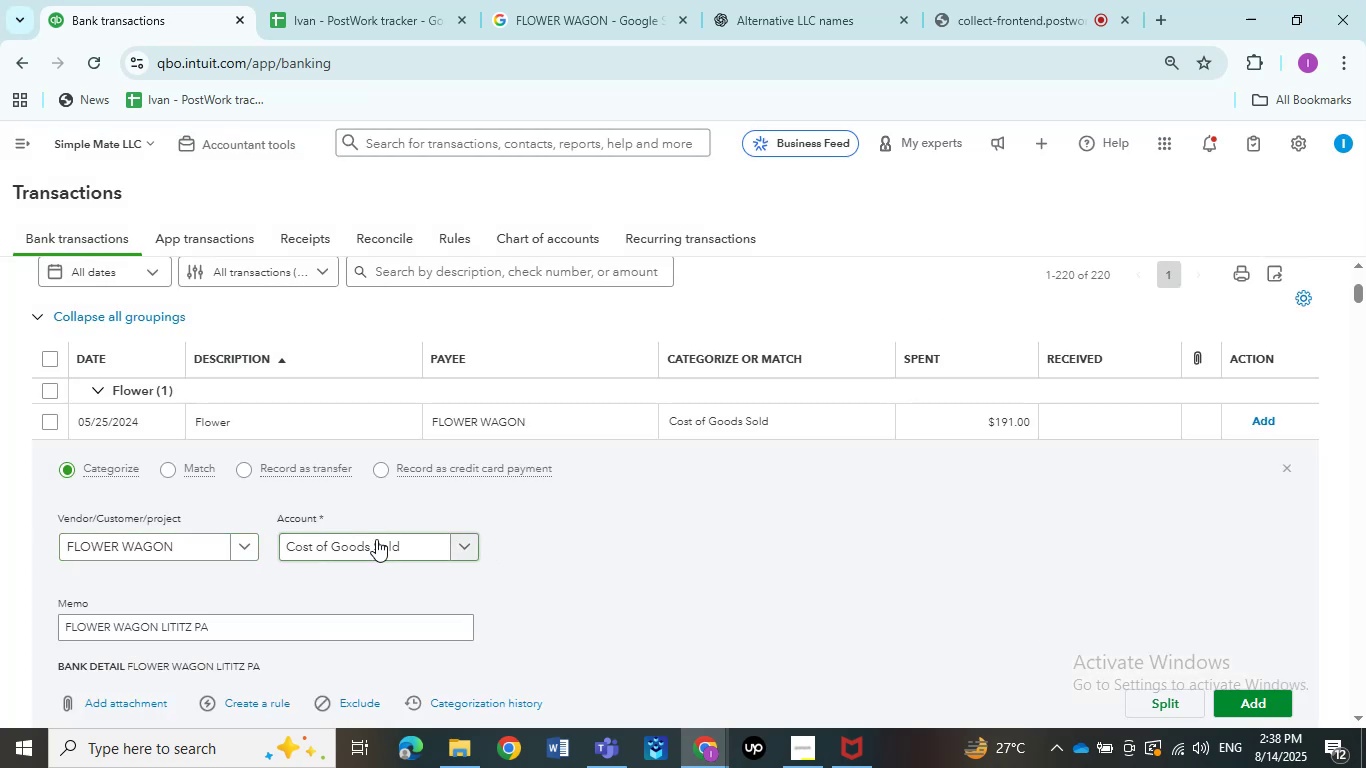 
triple_click([376, 539])
 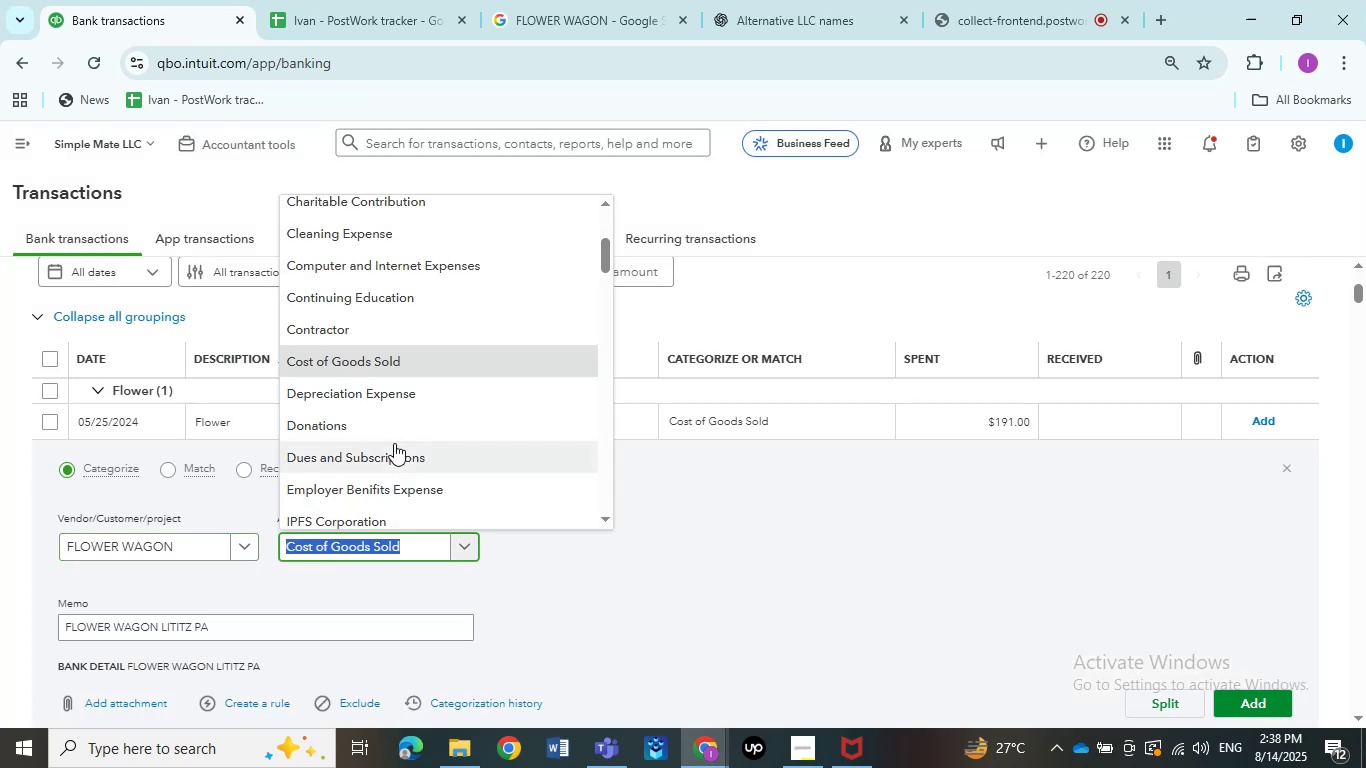 
scroll: coordinate [394, 443], scroll_direction: up, amount: 2.0
 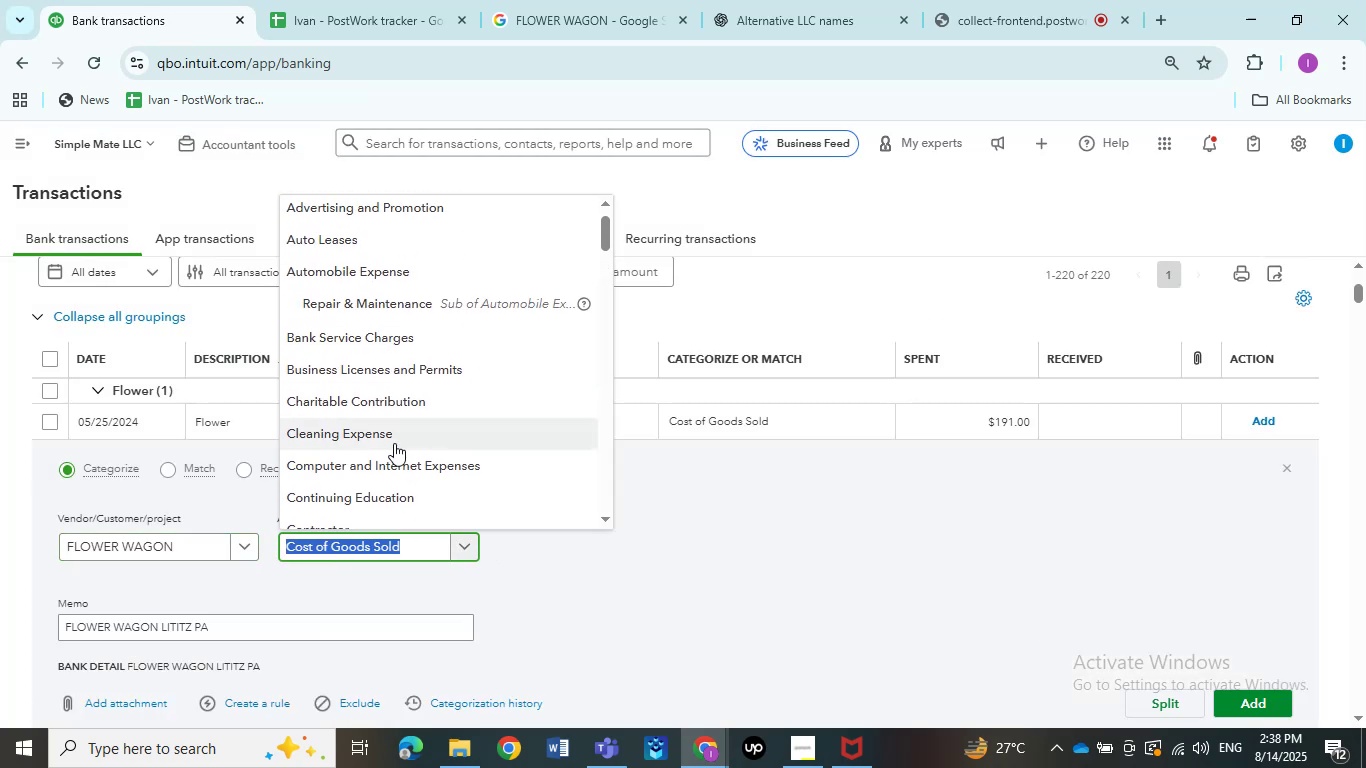 
scroll: coordinate [394, 443], scroll_direction: down, amount: 4.0
 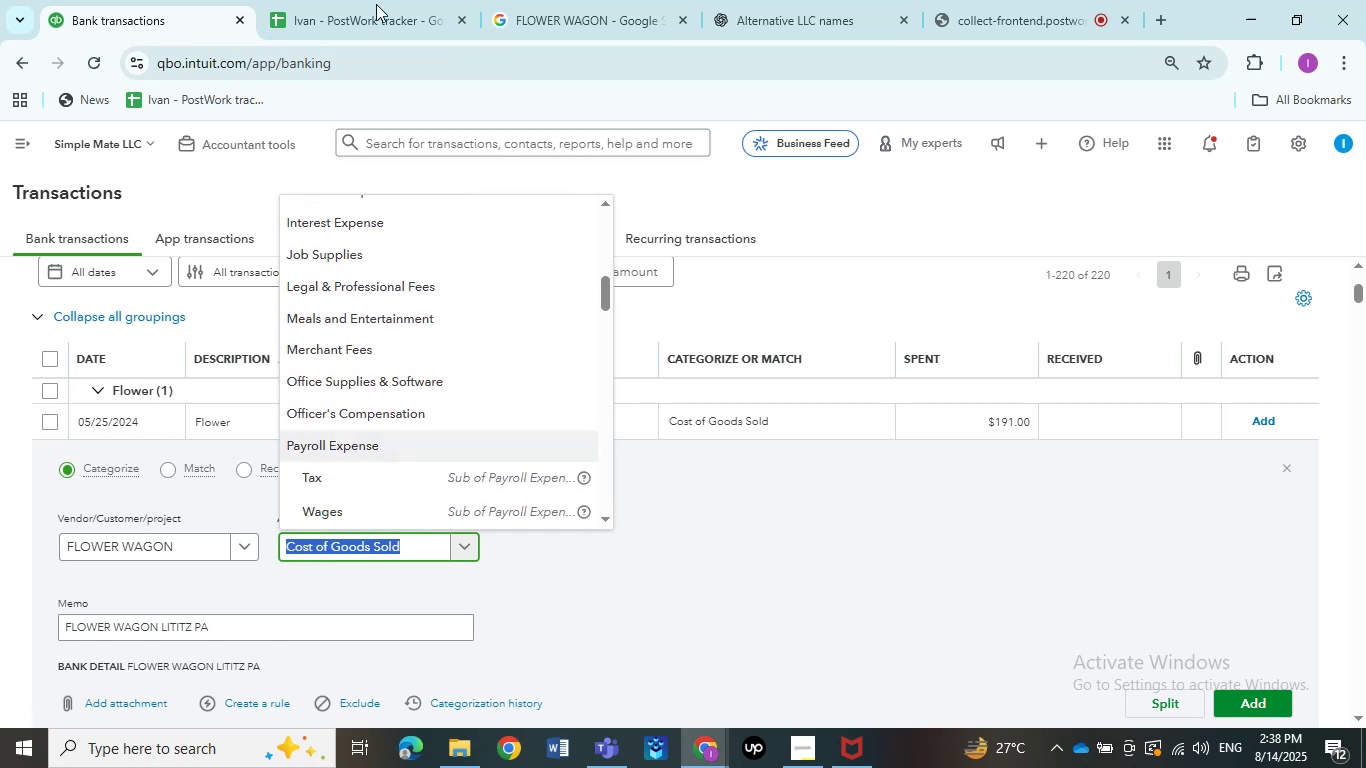 
left_click([638, 0])
 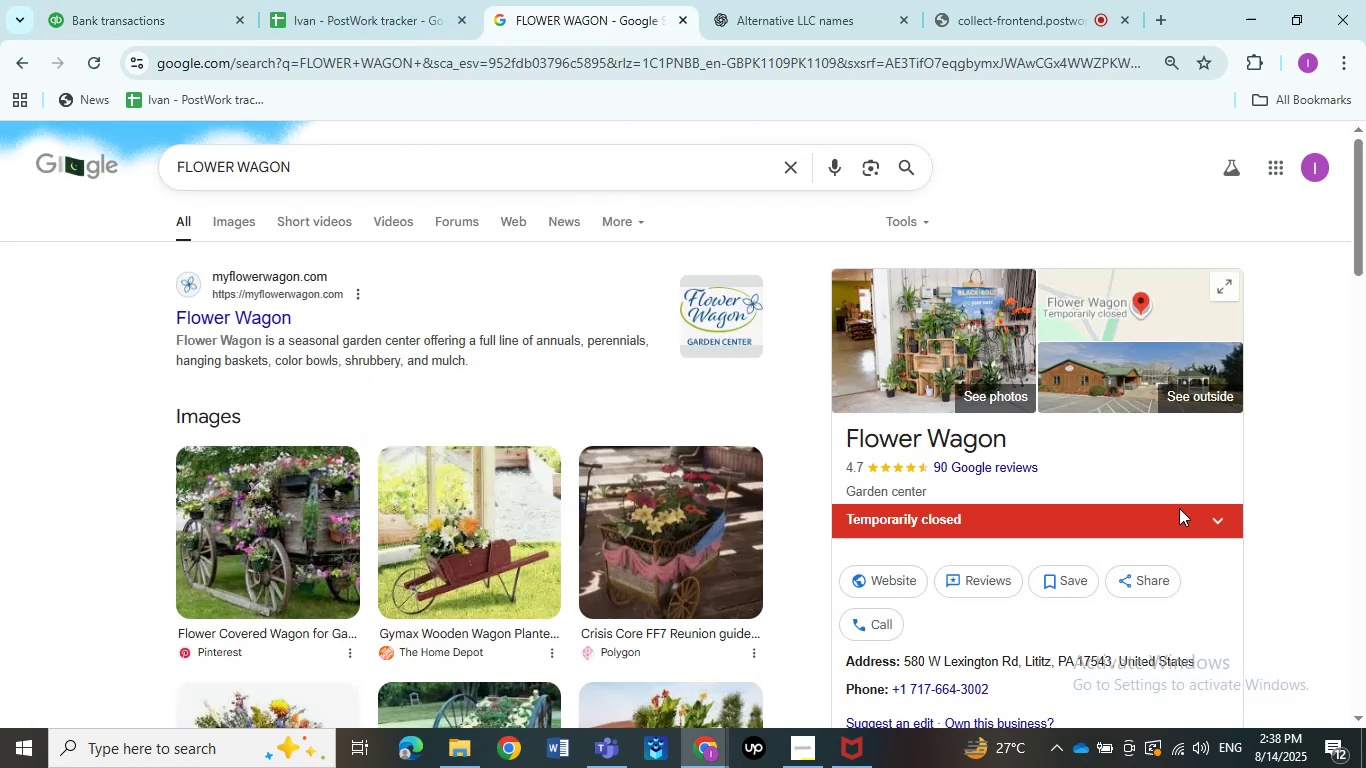 
left_click([83, 0])
 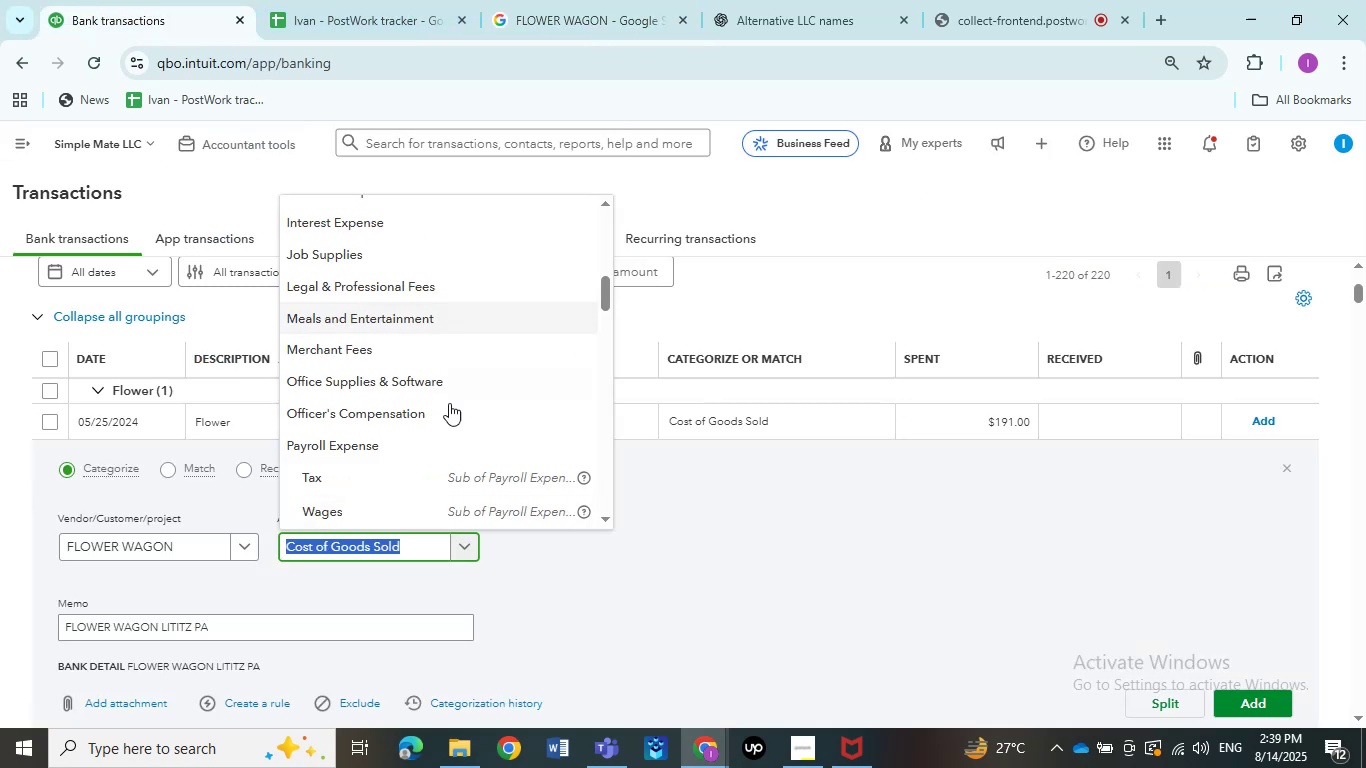 
left_click([448, 394])
 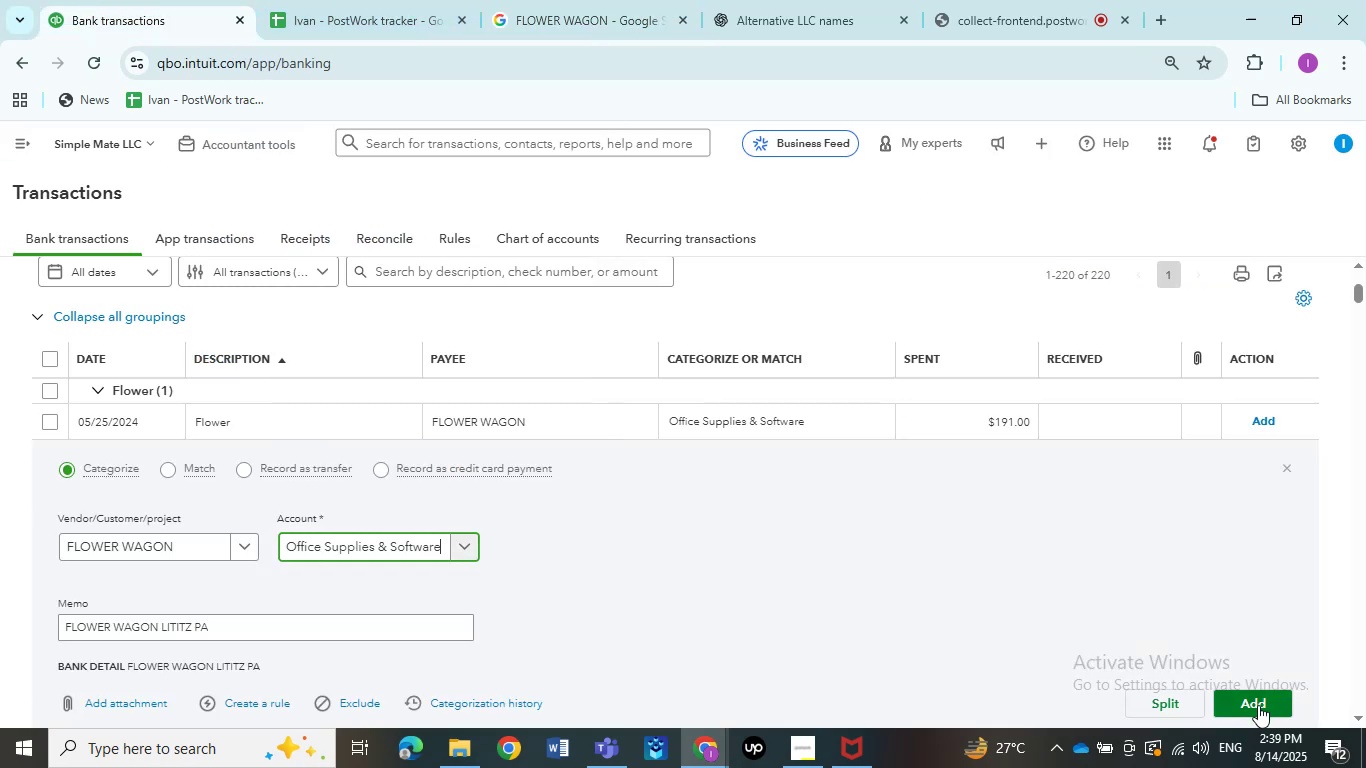 
left_click([1258, 706])
 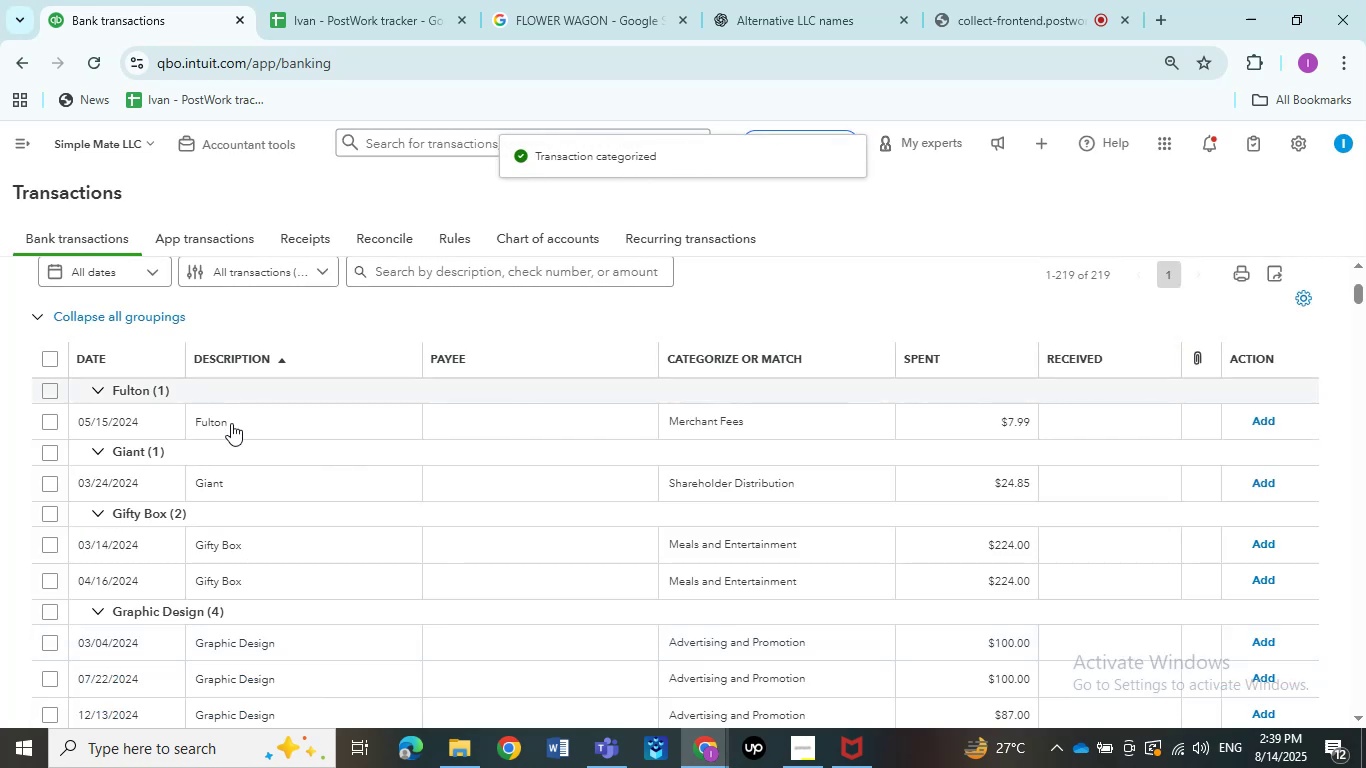 
wait(10.68)
 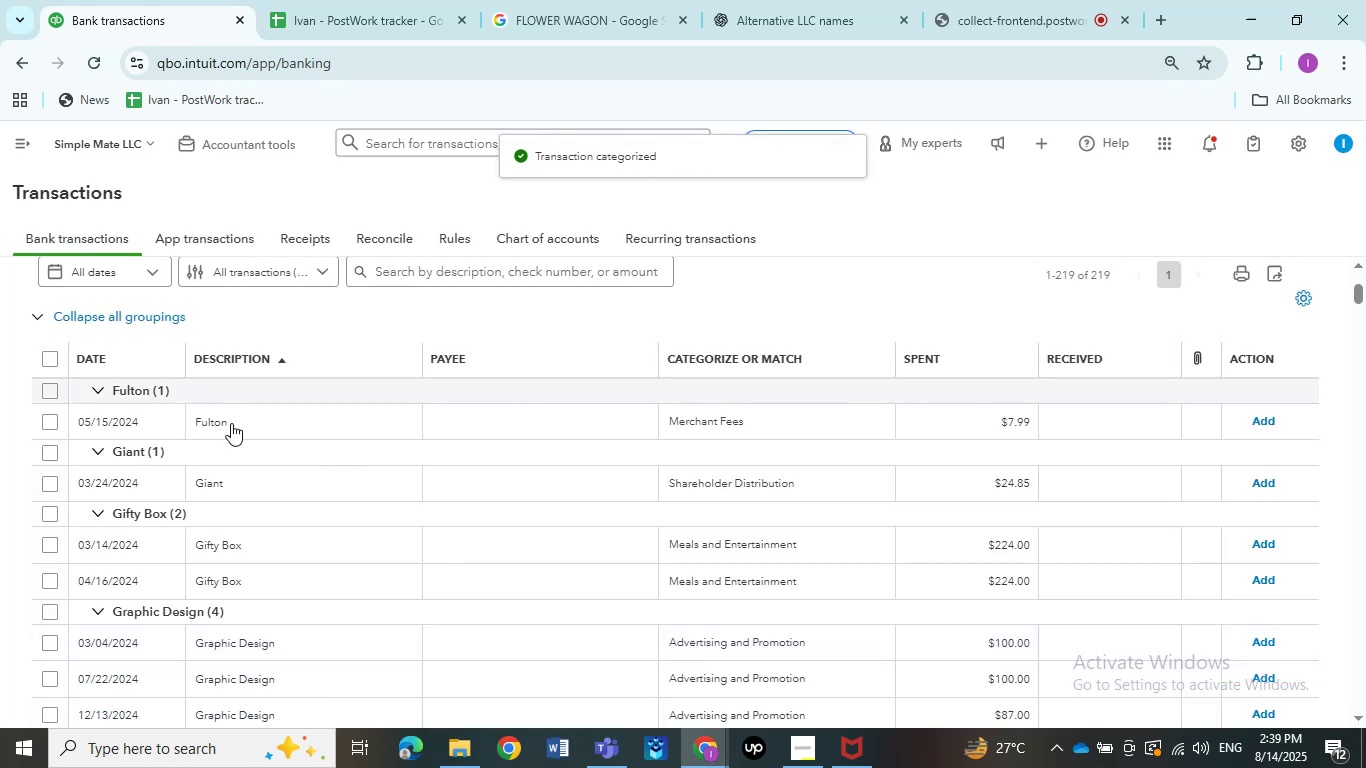 
left_click([204, 426])
 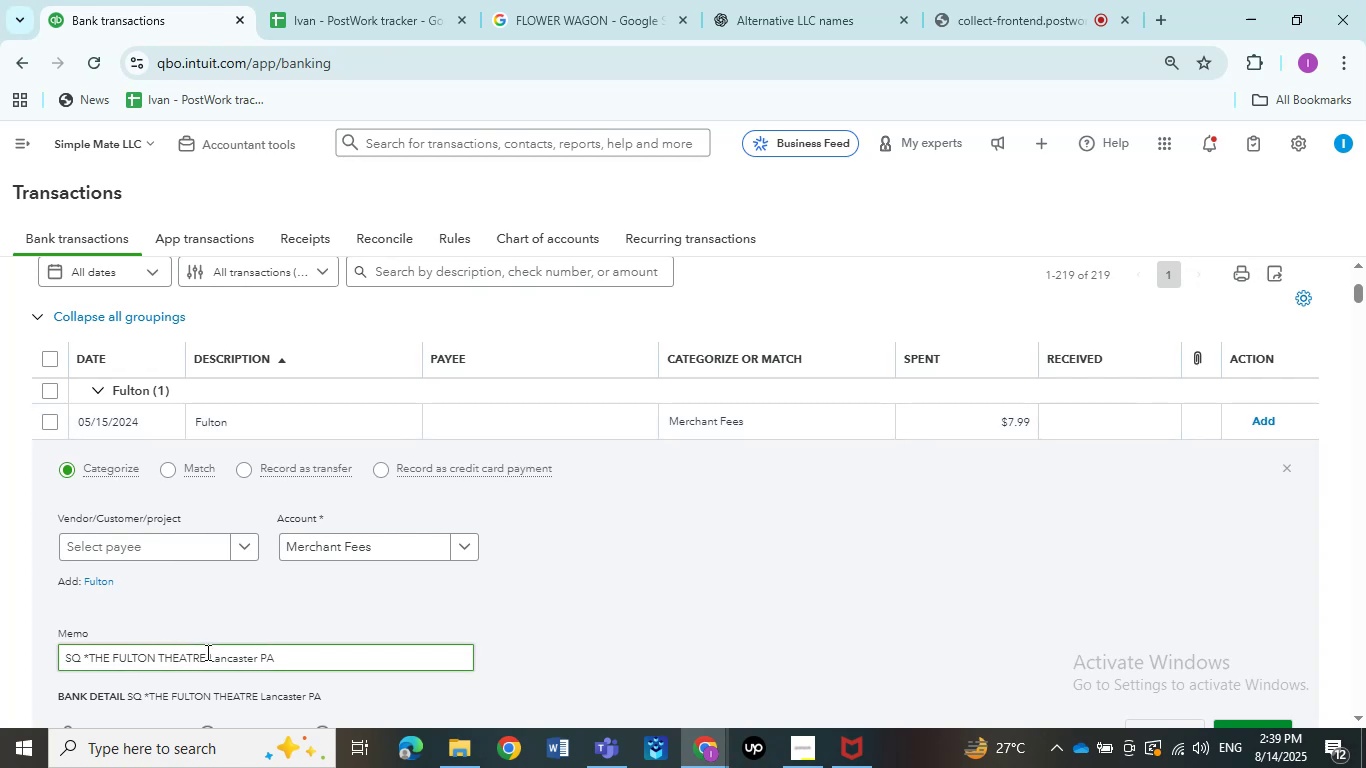 
left_click_drag(start_coordinate=[202, 659], to_coordinate=[199, 667])
 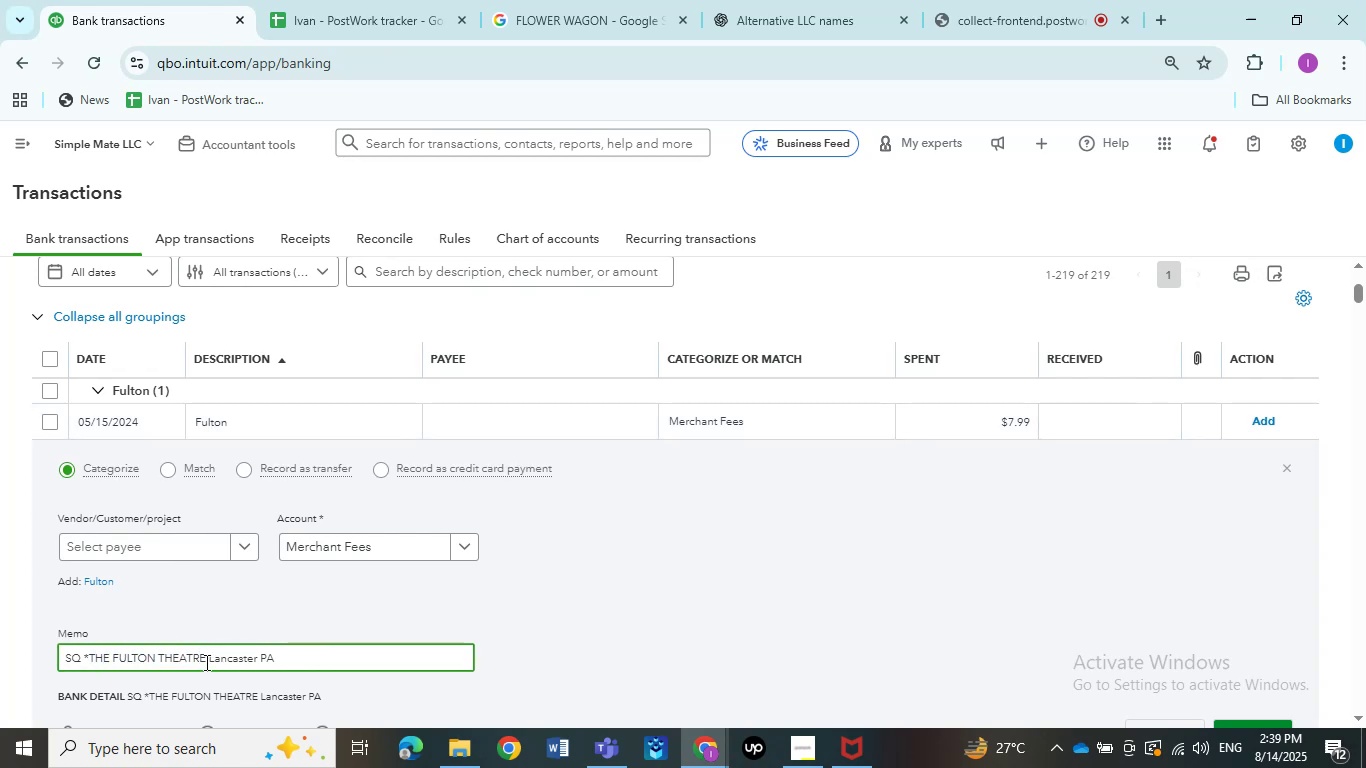 
key(Control+C)
 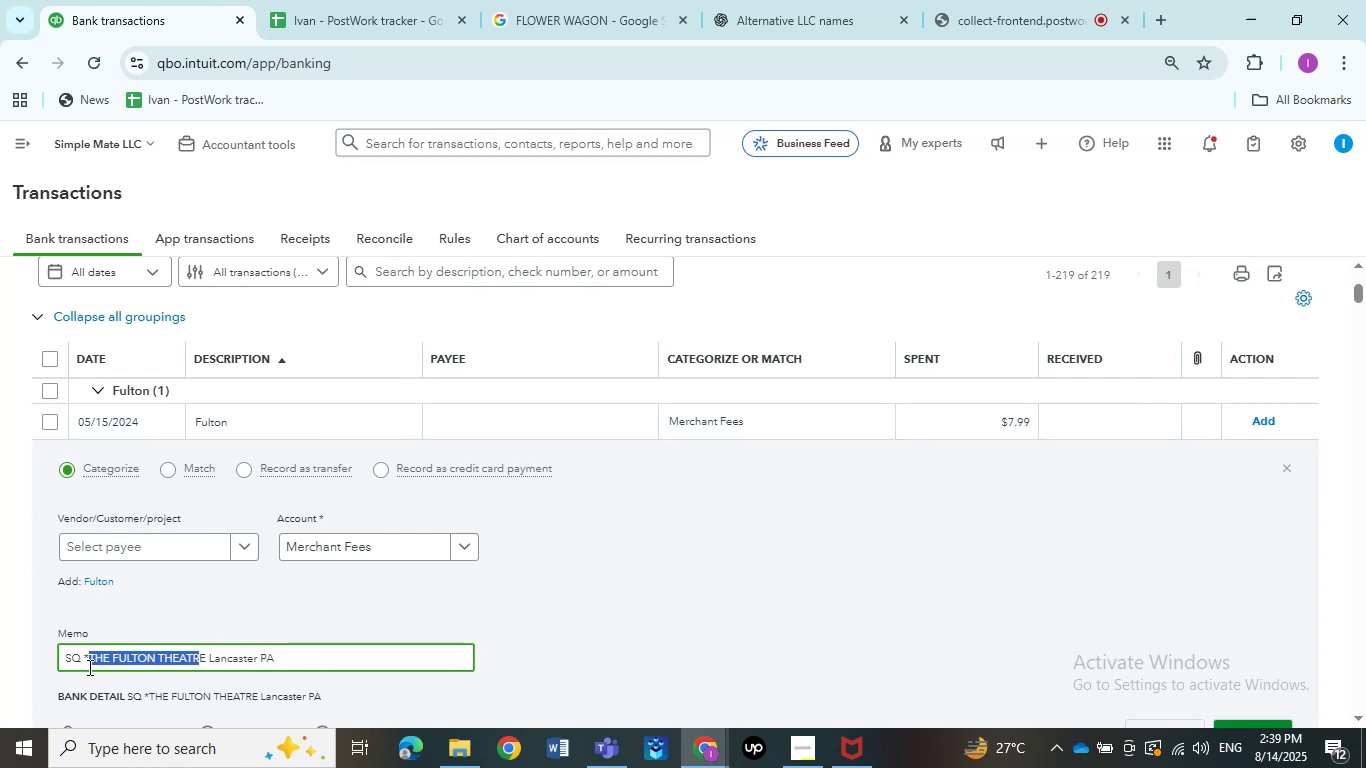 
key(Control+C)
 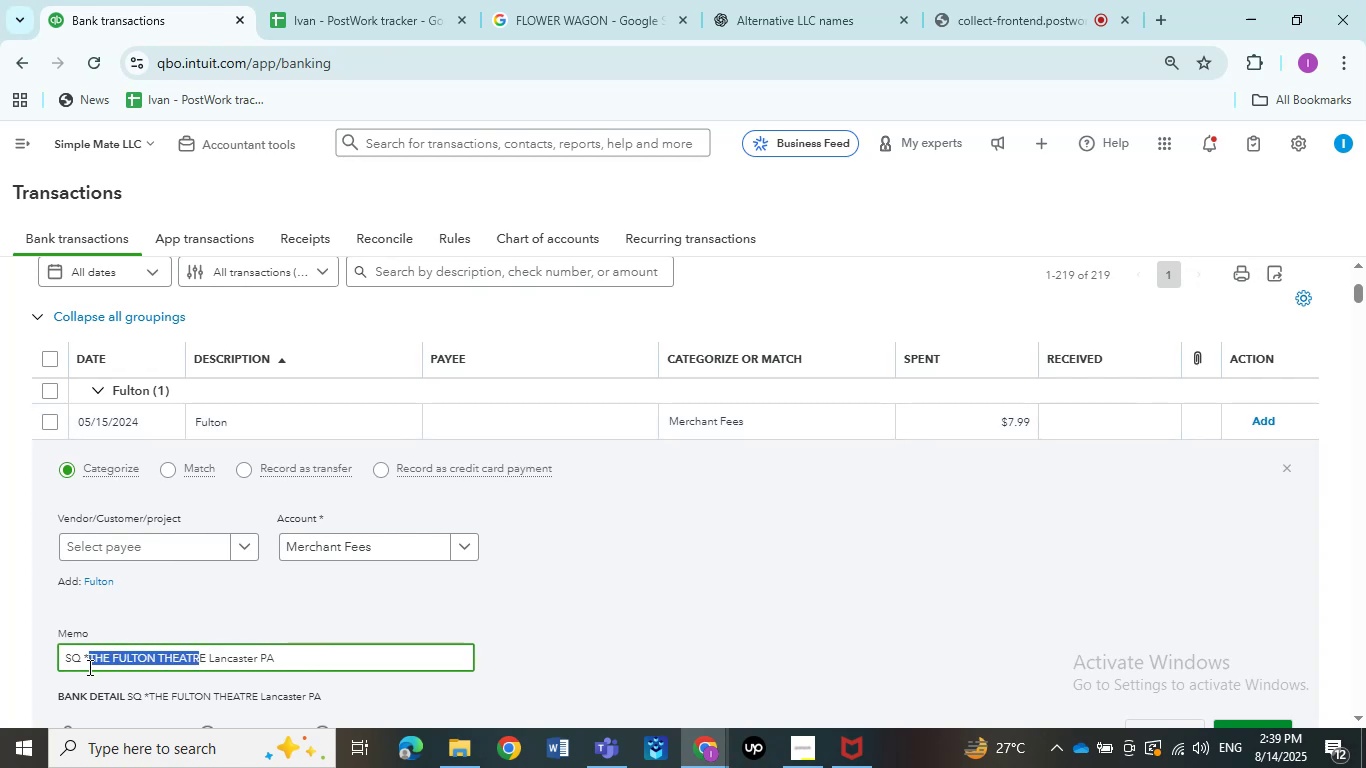 
key(Control+C)
 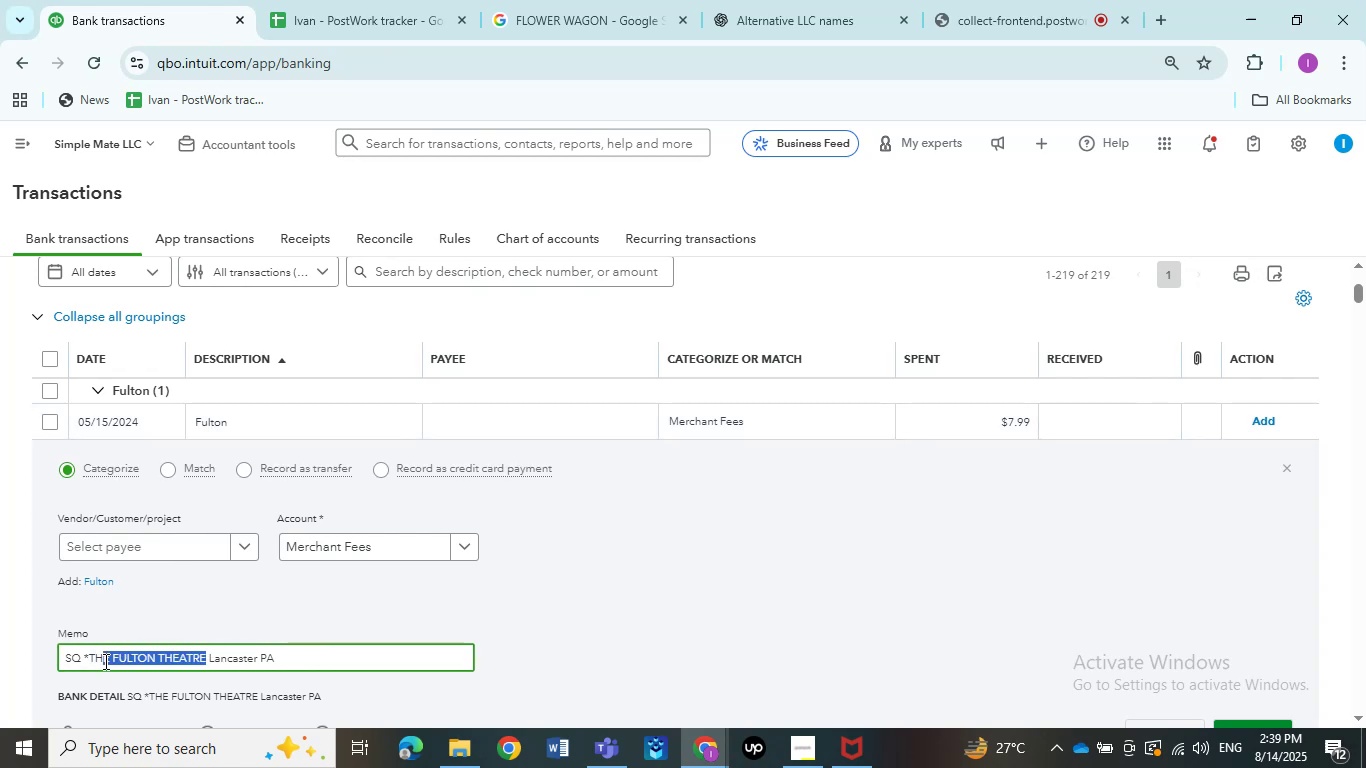 
key(Control+C)
 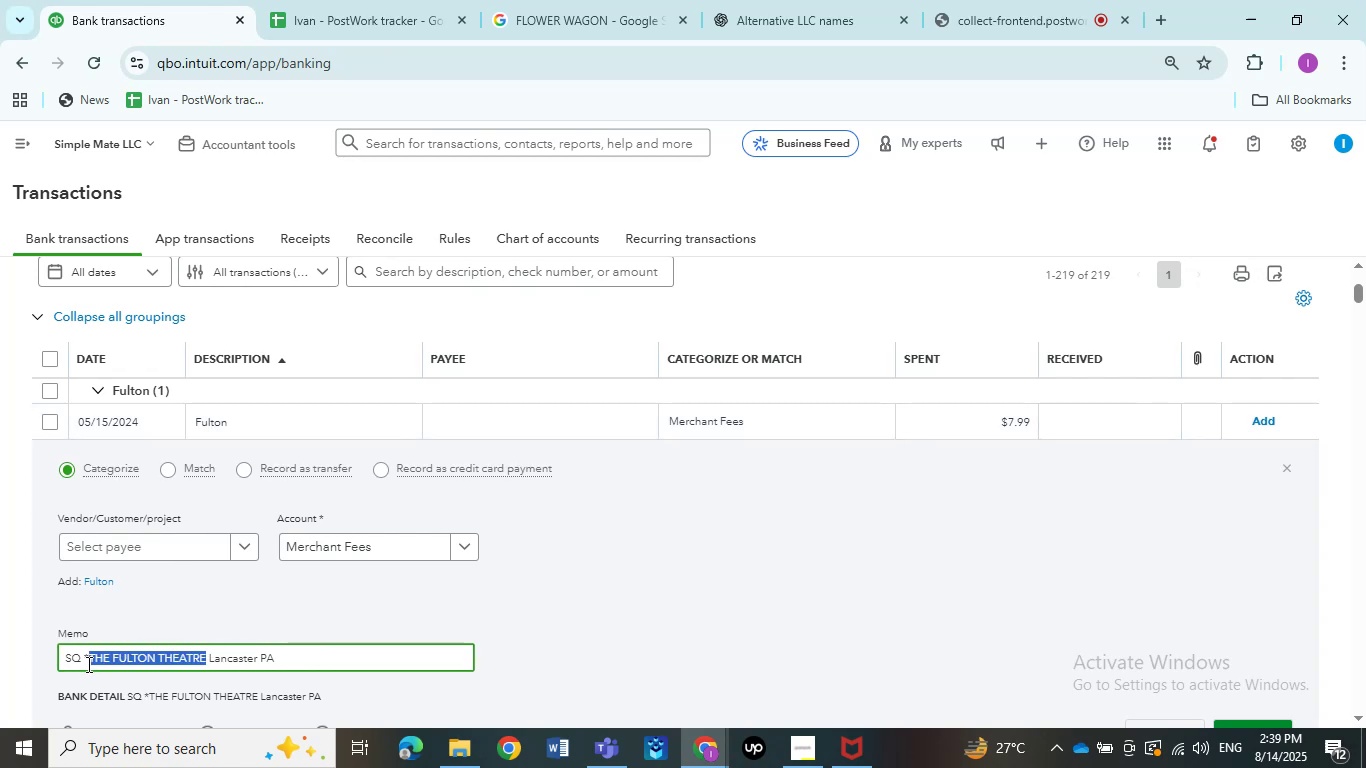 
key(Control+C)
 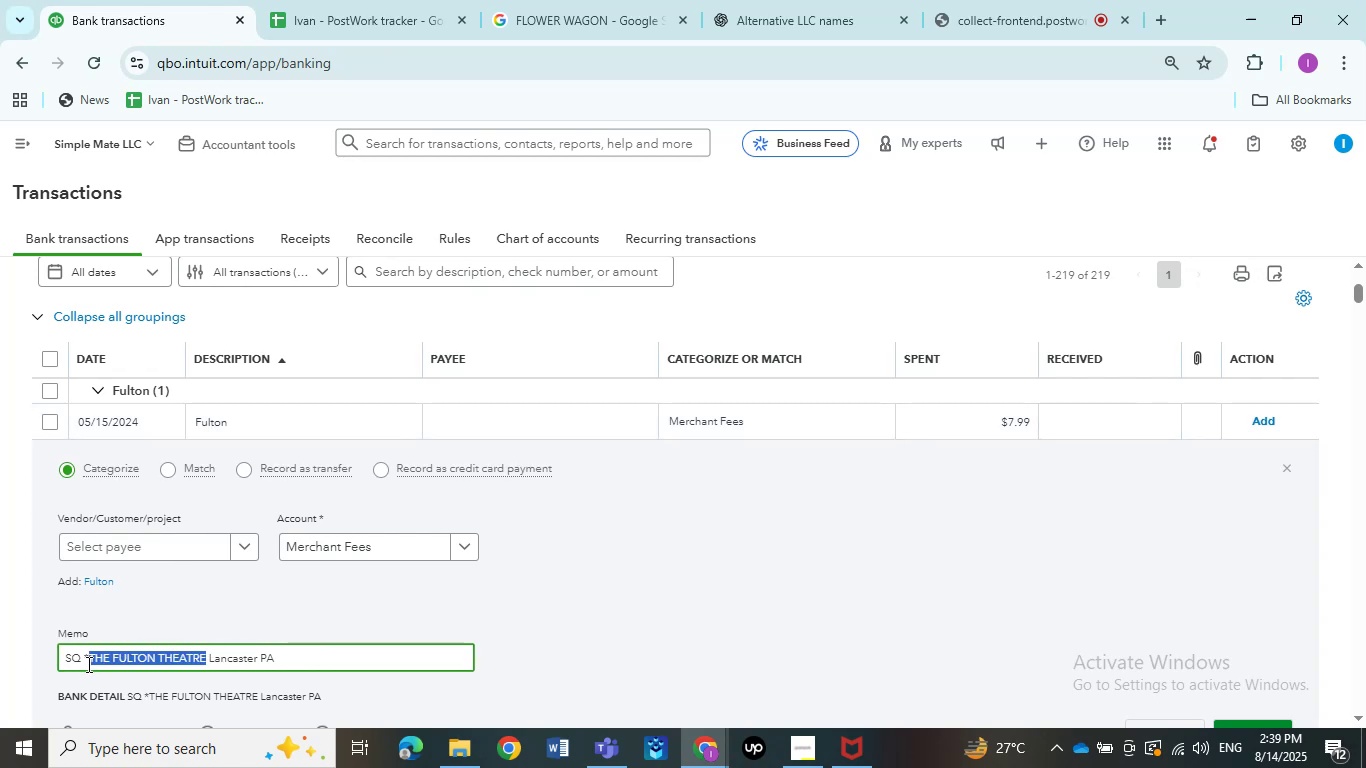 
key(Control+C)
 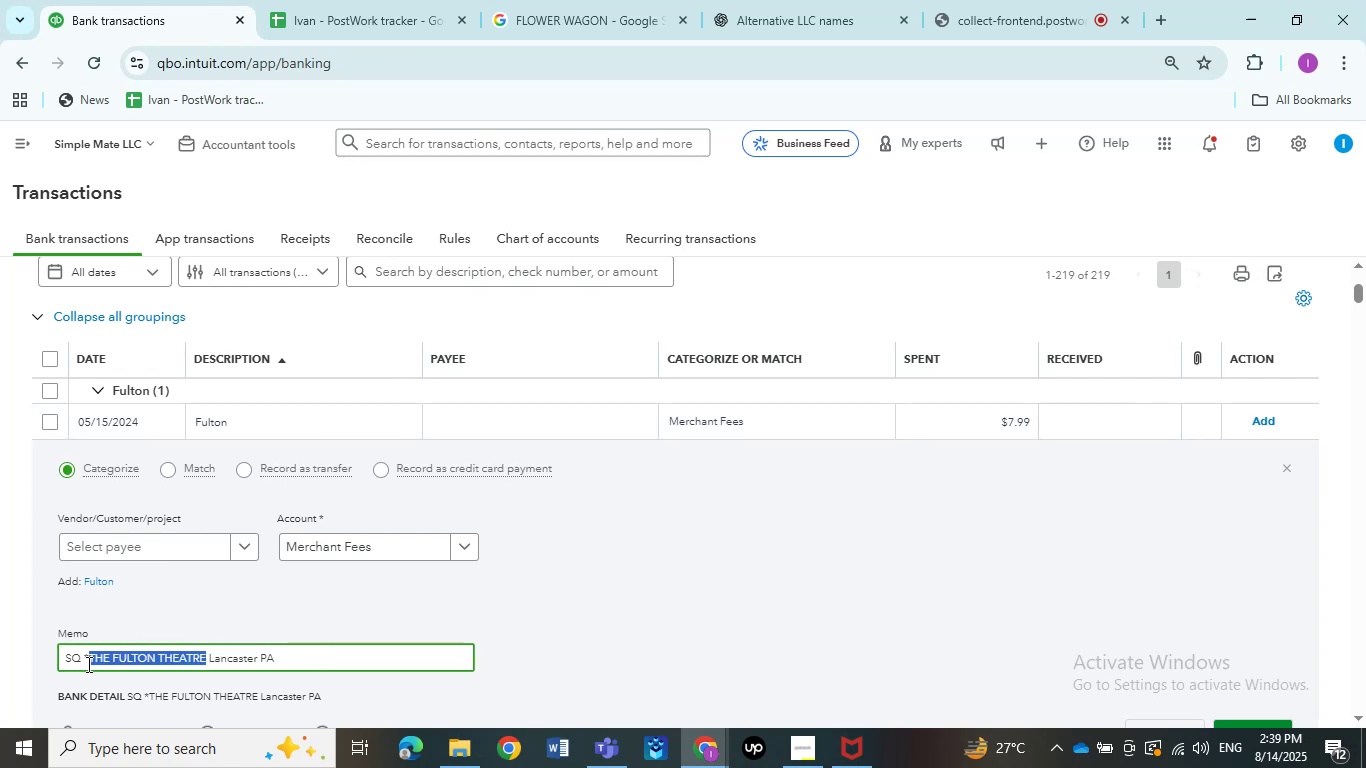 
key(Control+C)
 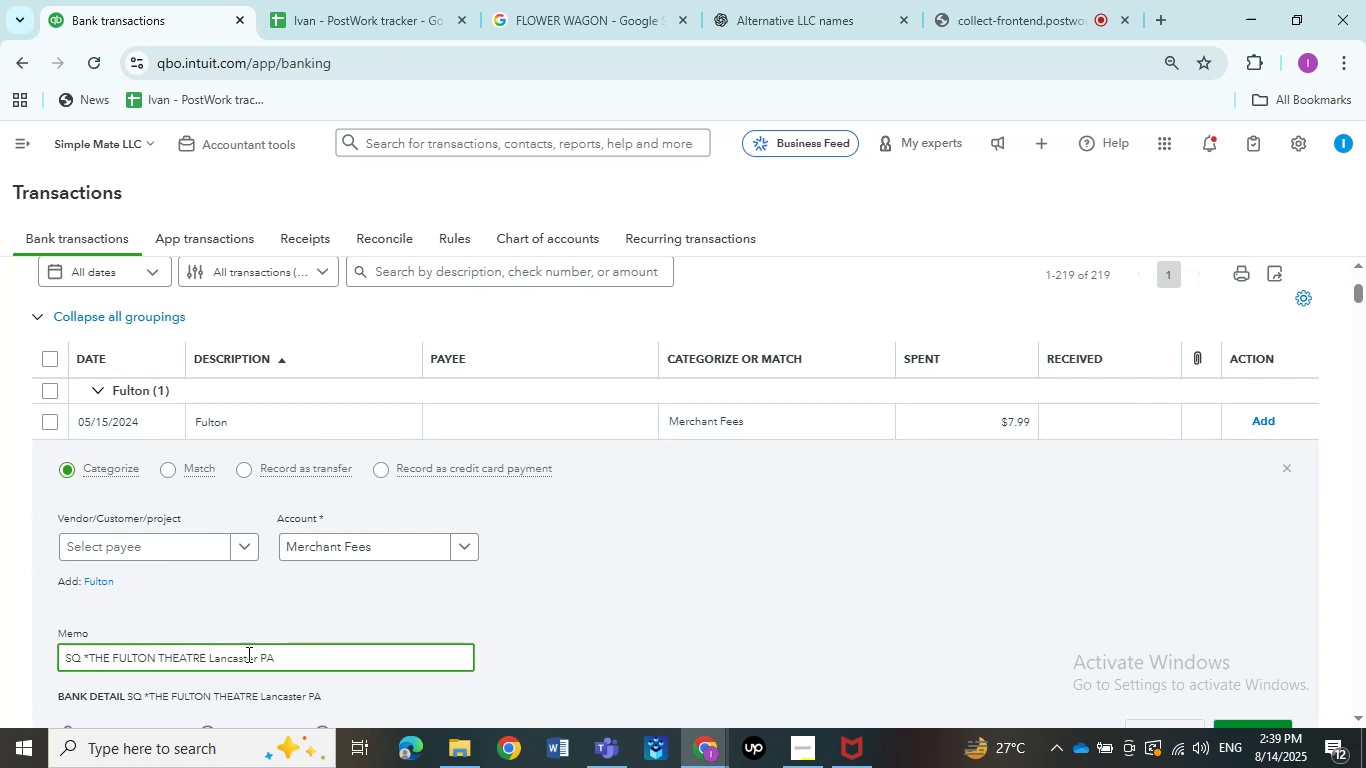 
left_click([570, 605])
 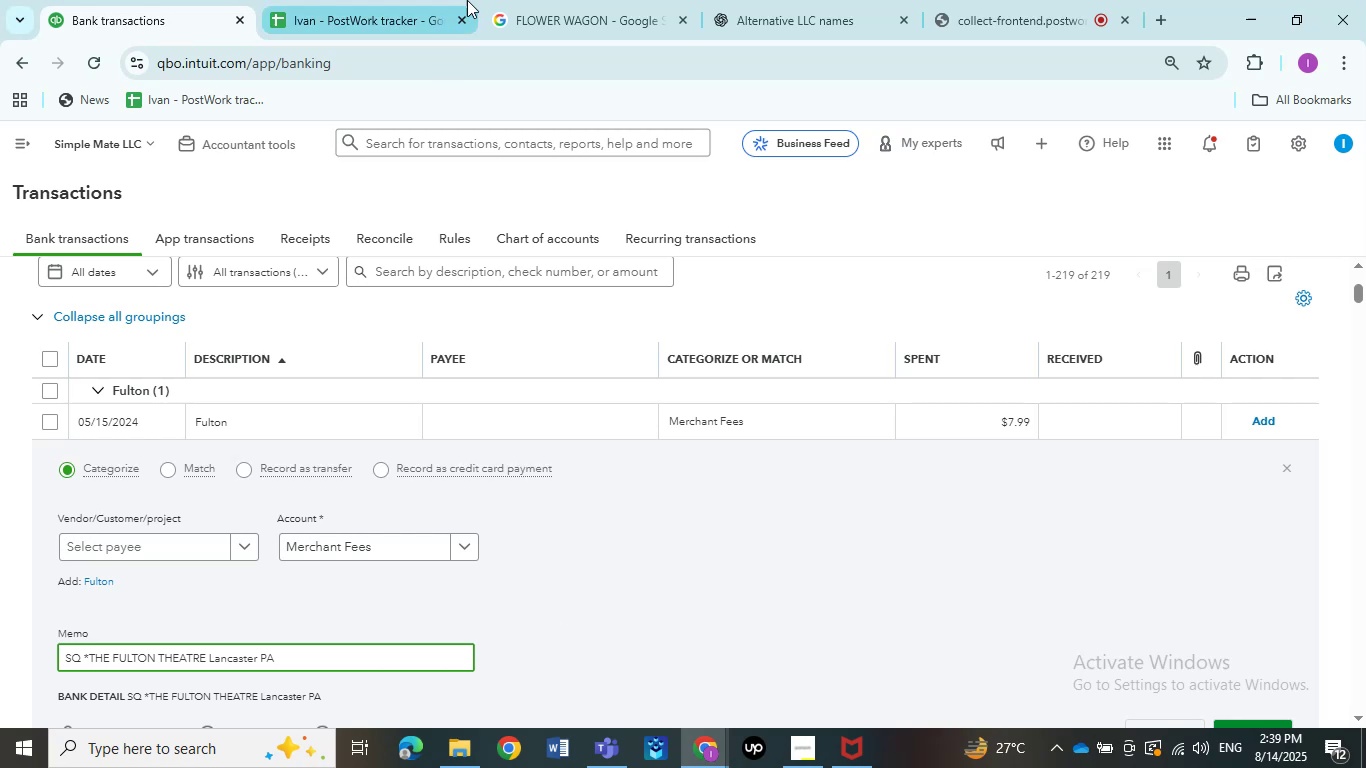 
left_click([551, 0])
 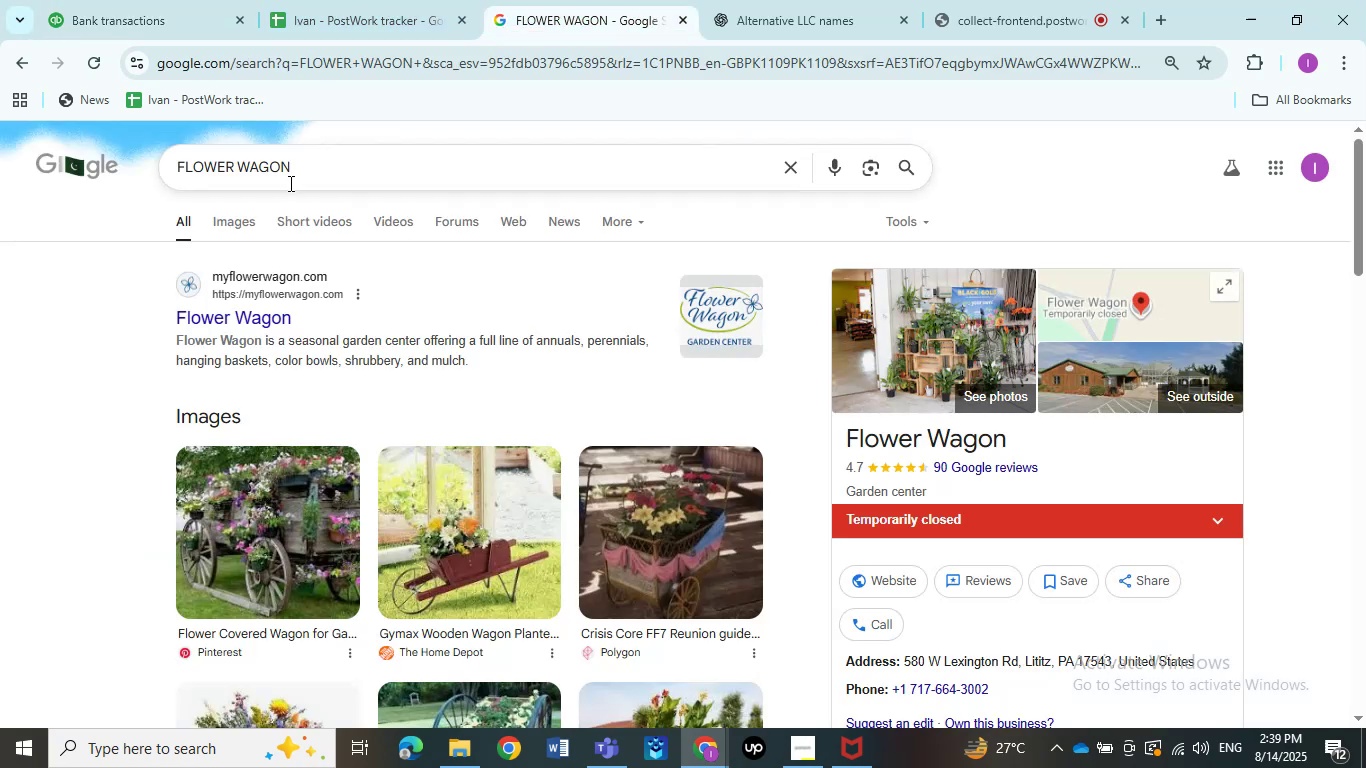 
left_click_drag(start_coordinate=[313, 180], to_coordinate=[0, 140])
 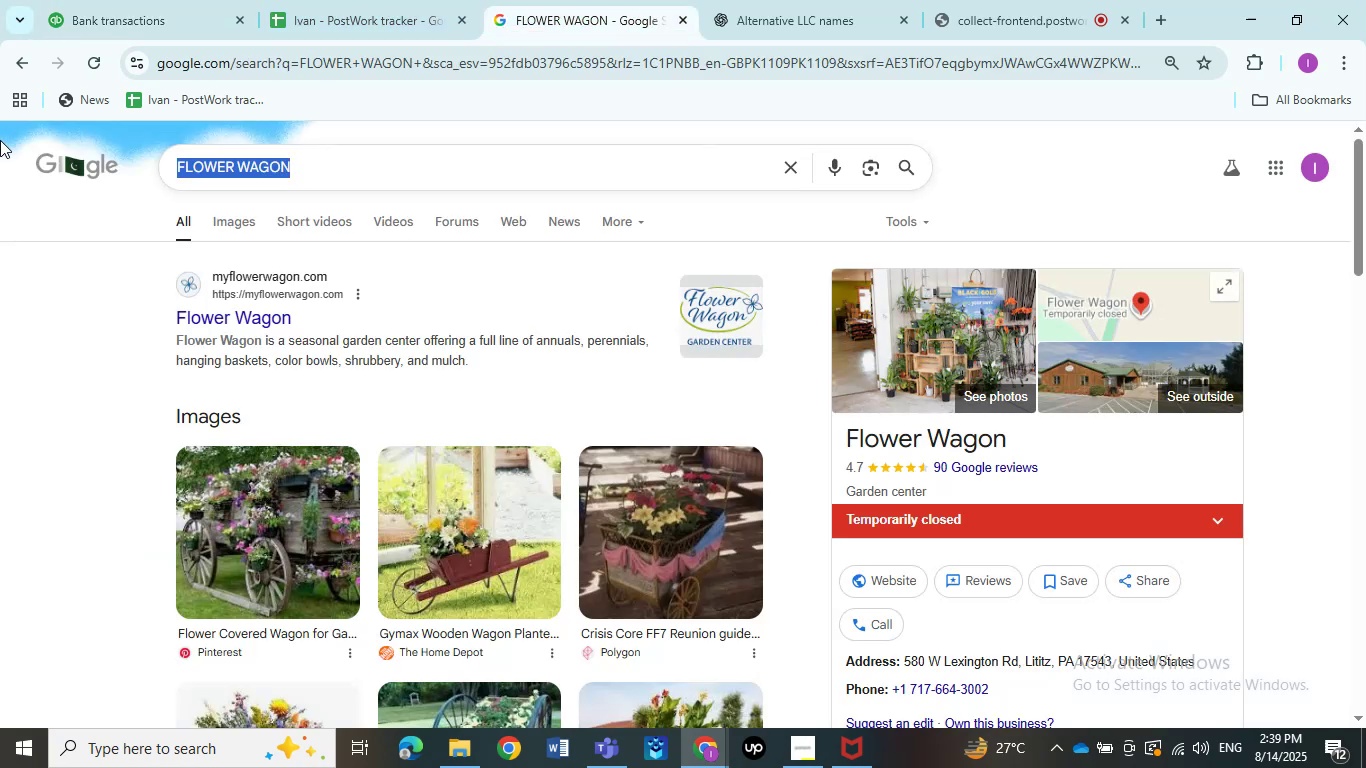 
key(Control+ControlLeft)
 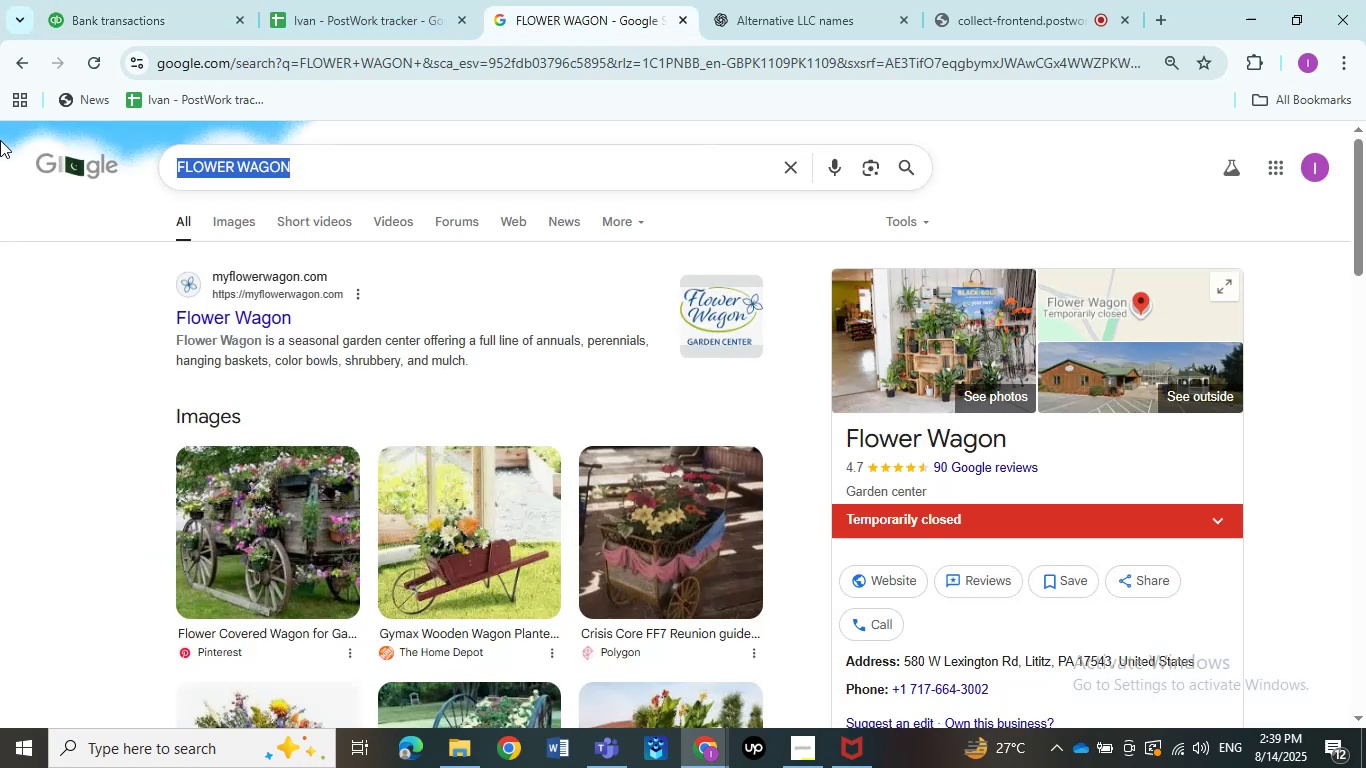 
key(Control+V)
 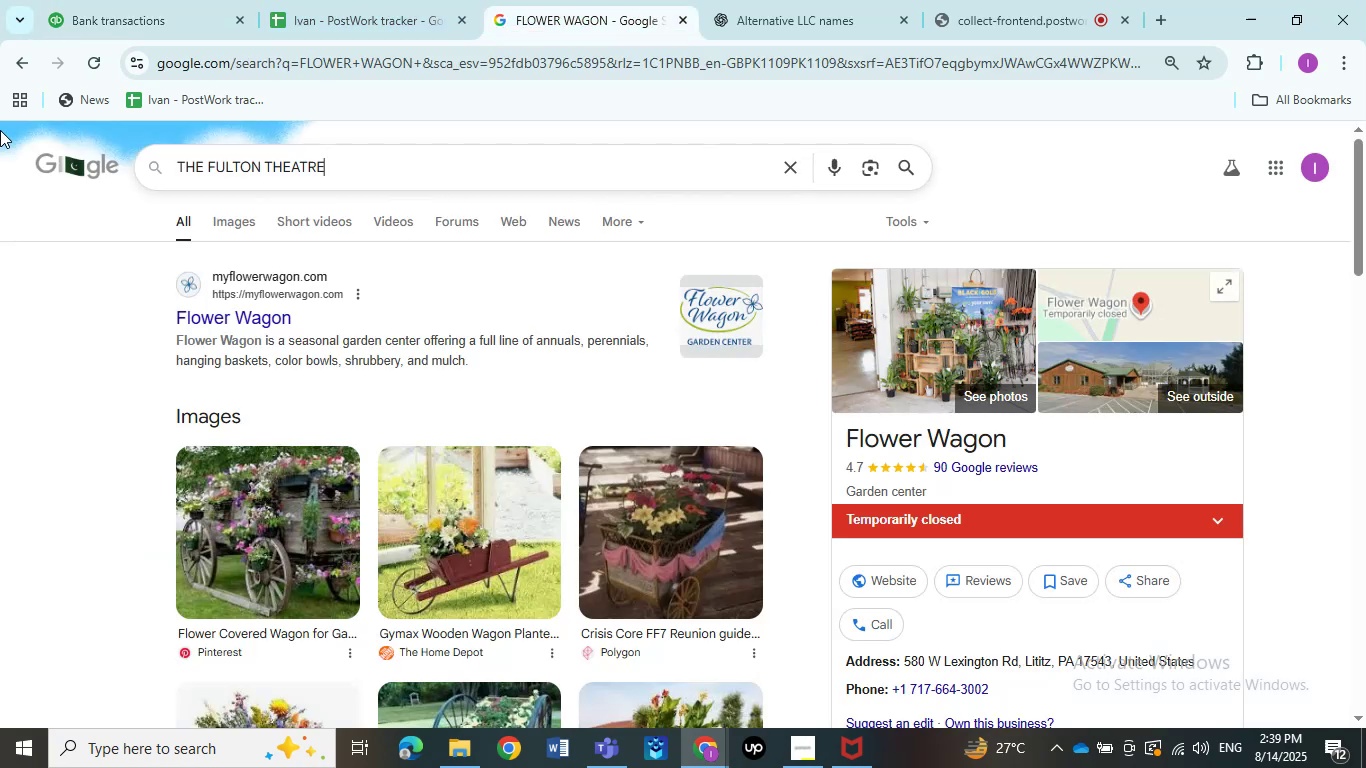 
key(NumpadEnter)
 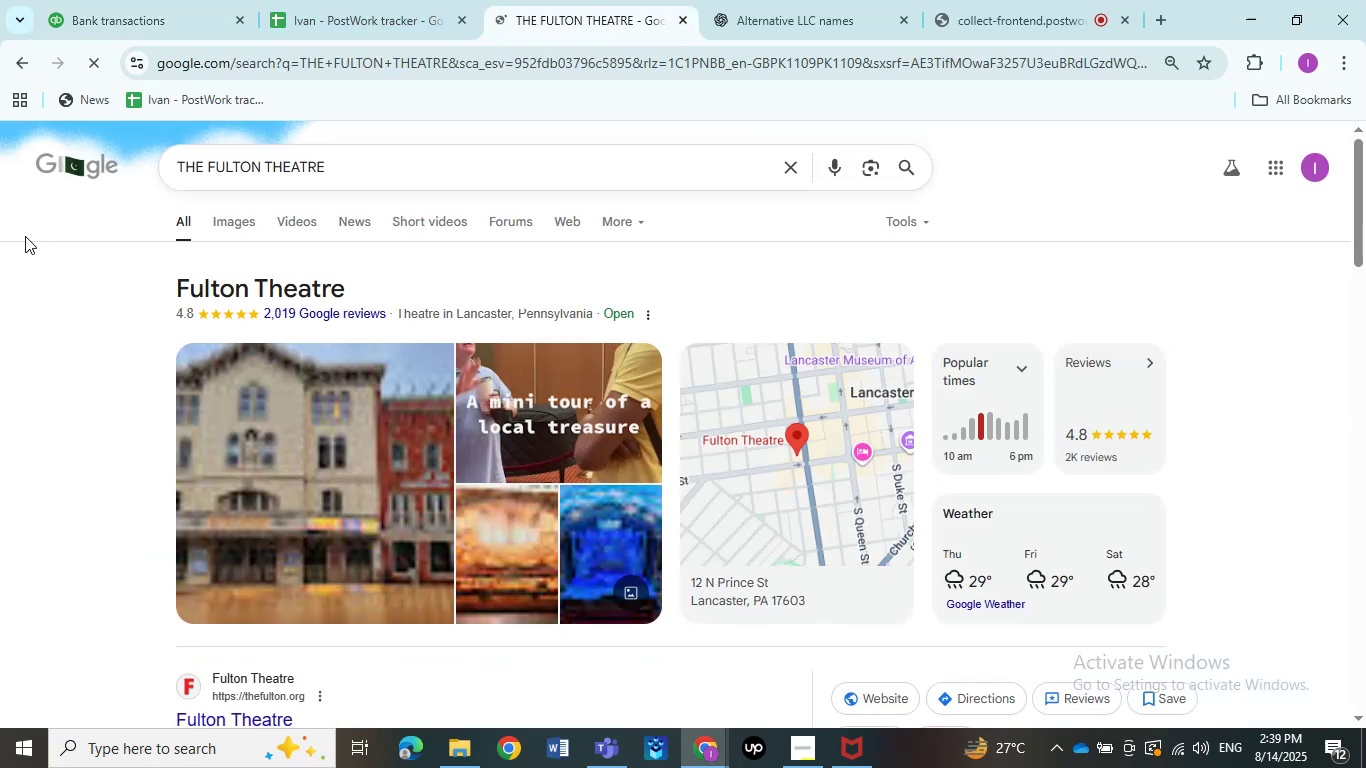 
scroll: coordinate [43, 296], scroll_direction: down, amount: 2.0
 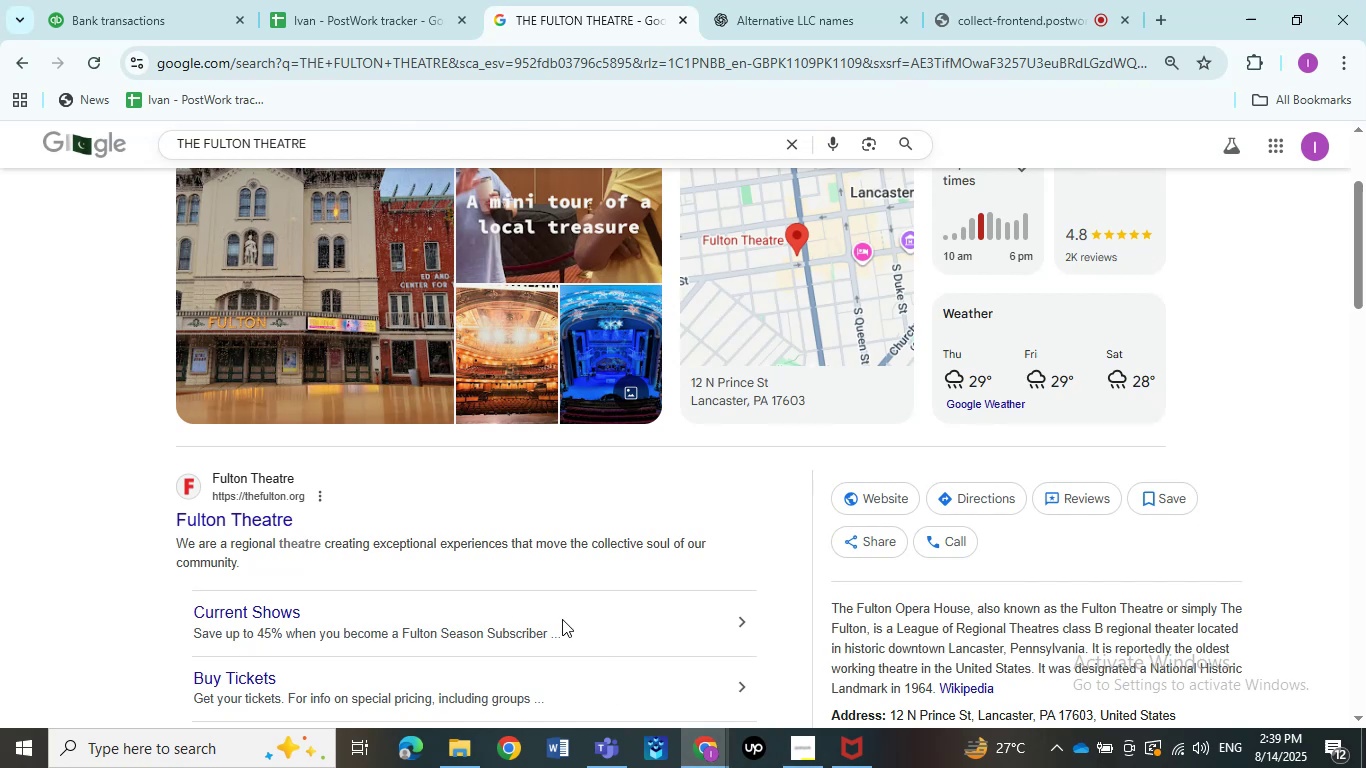 
wait(9.01)
 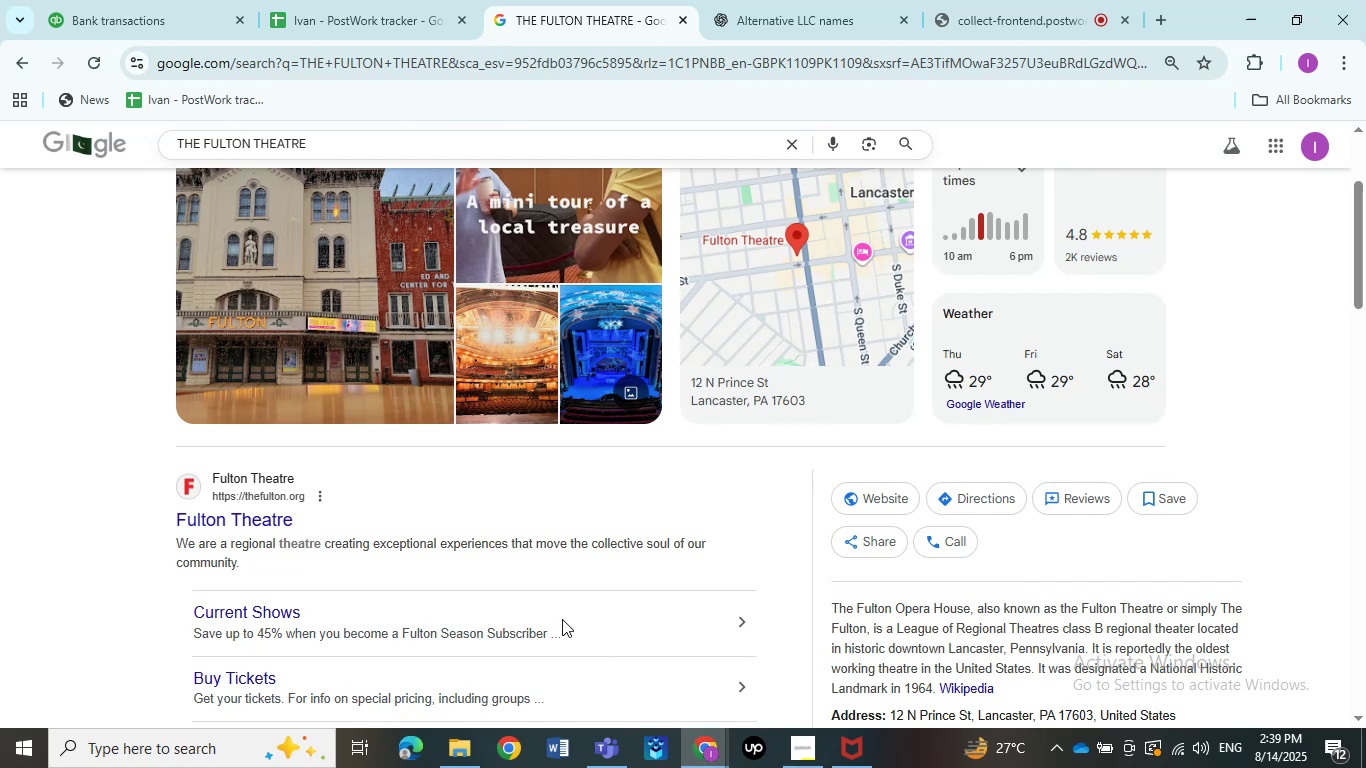 
left_click([183, 0])
 